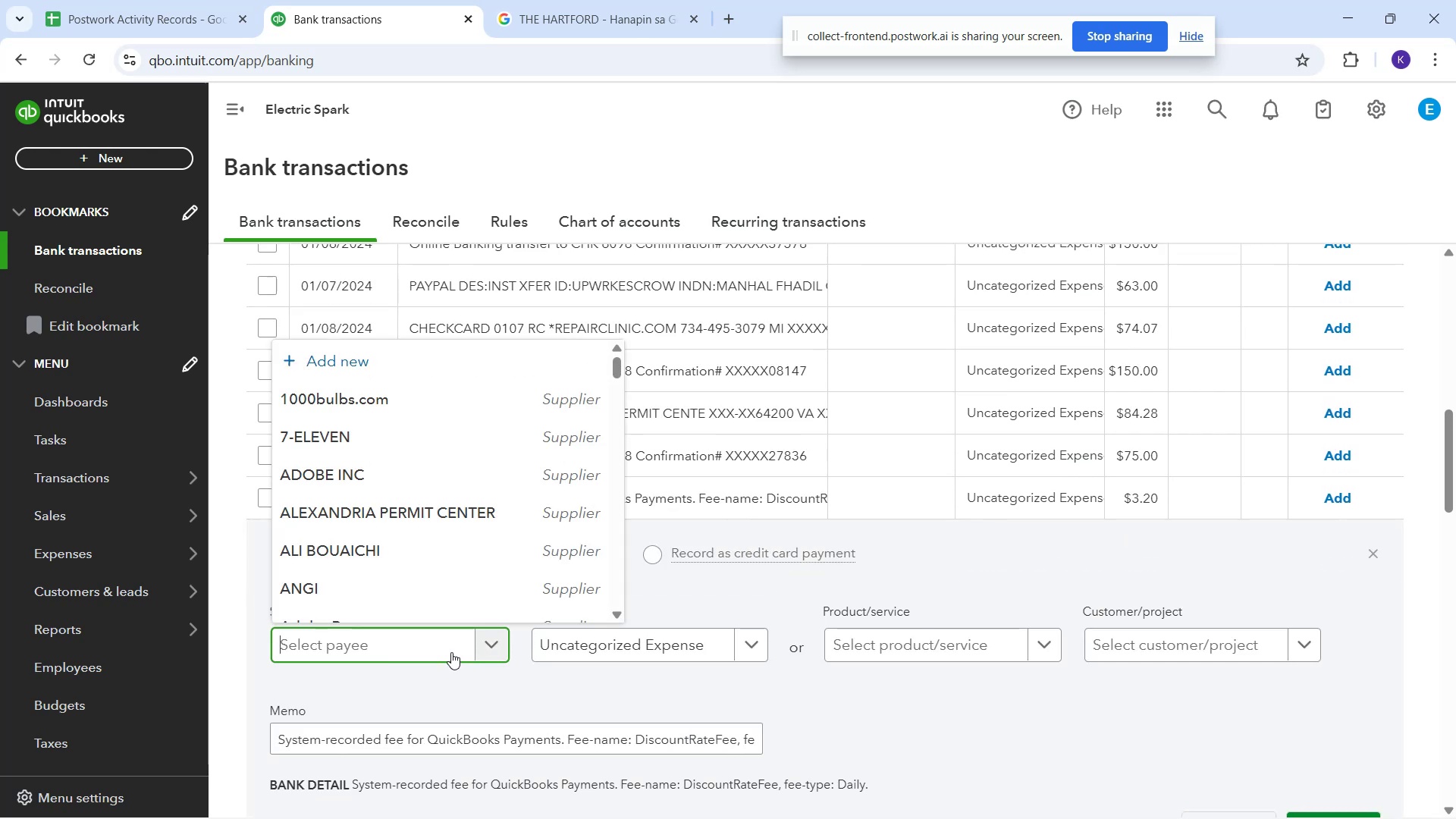 
type(qui)
 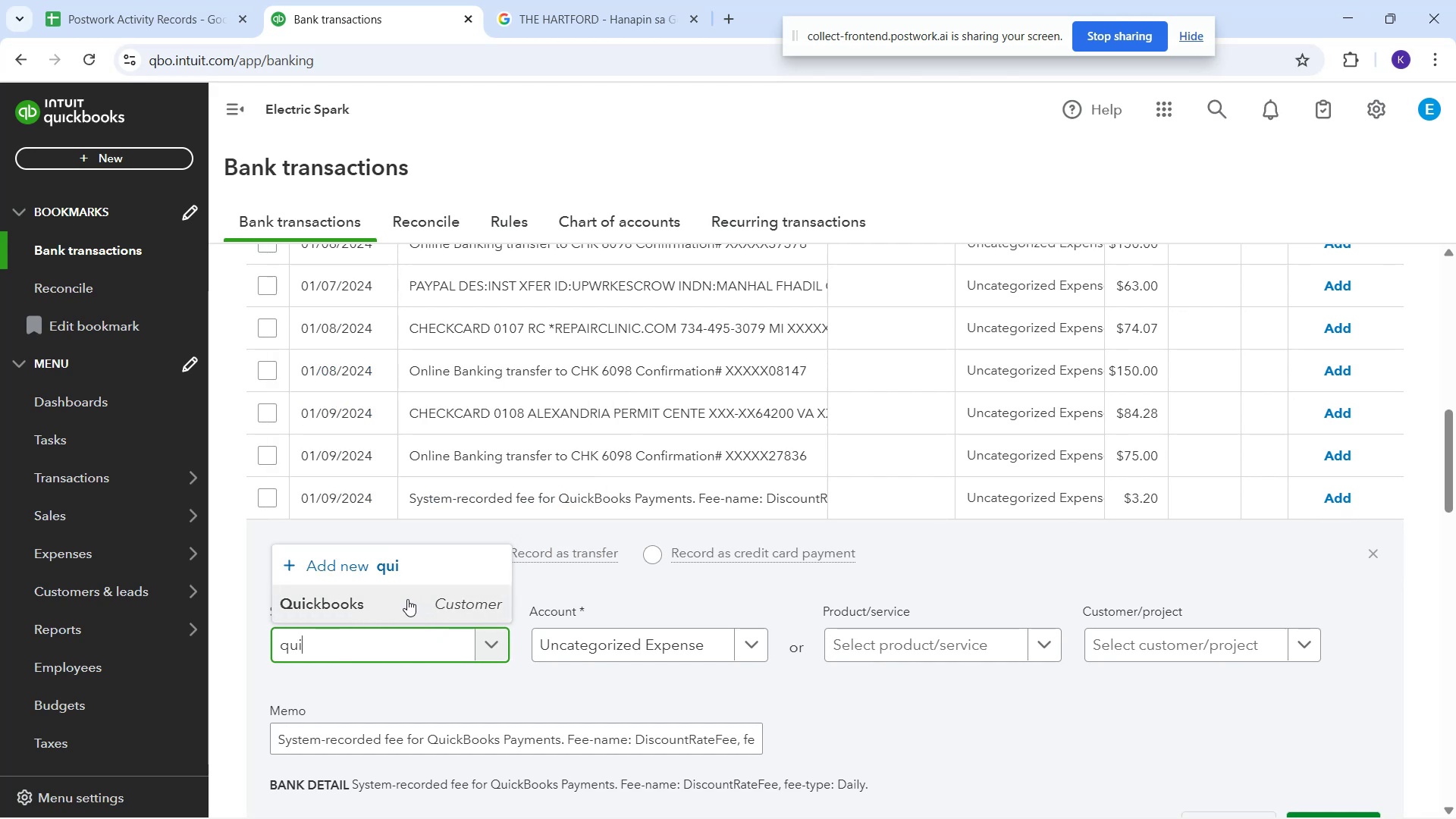 
left_click([407, 599])
 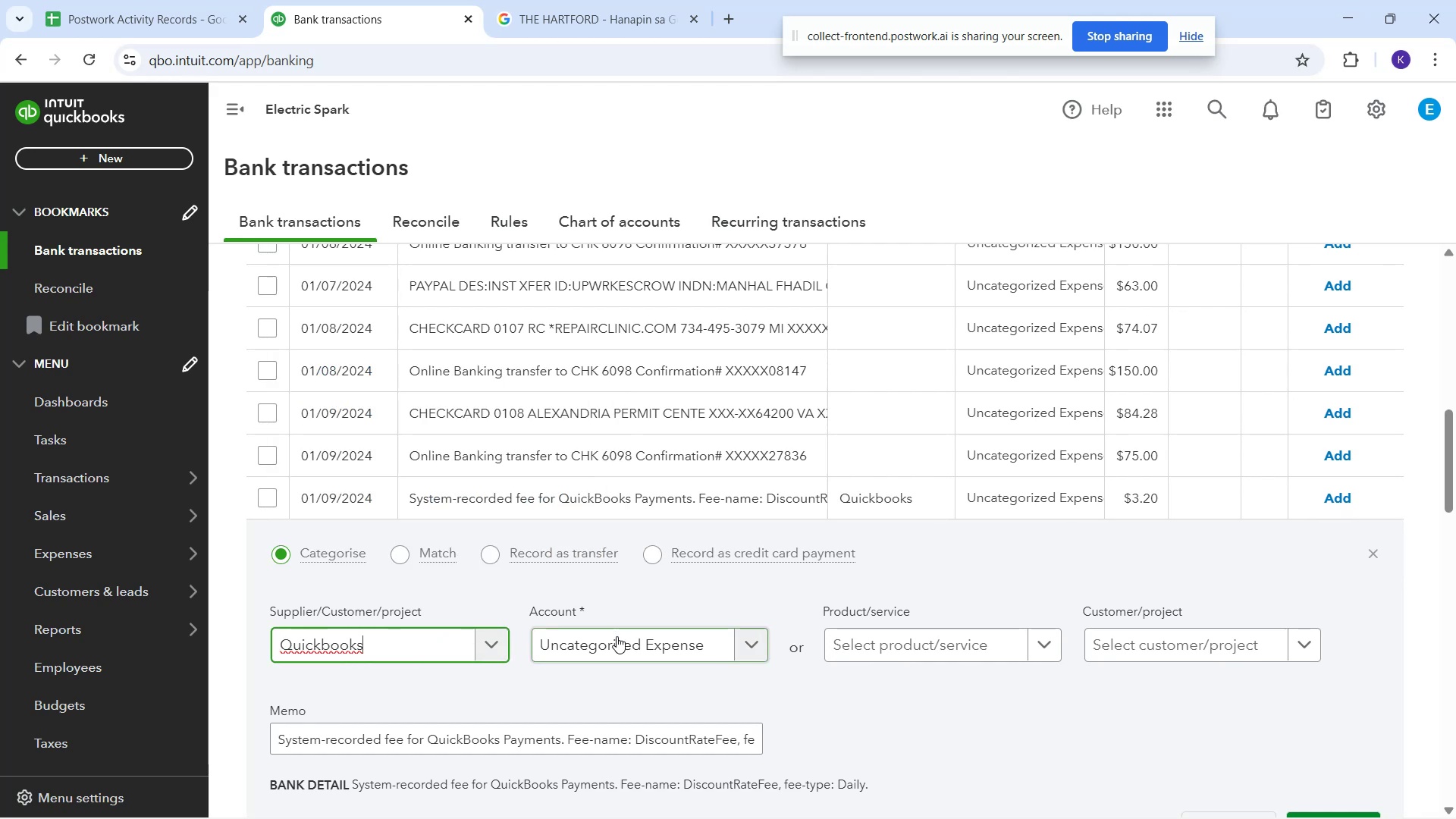 
left_click([618, 644])
 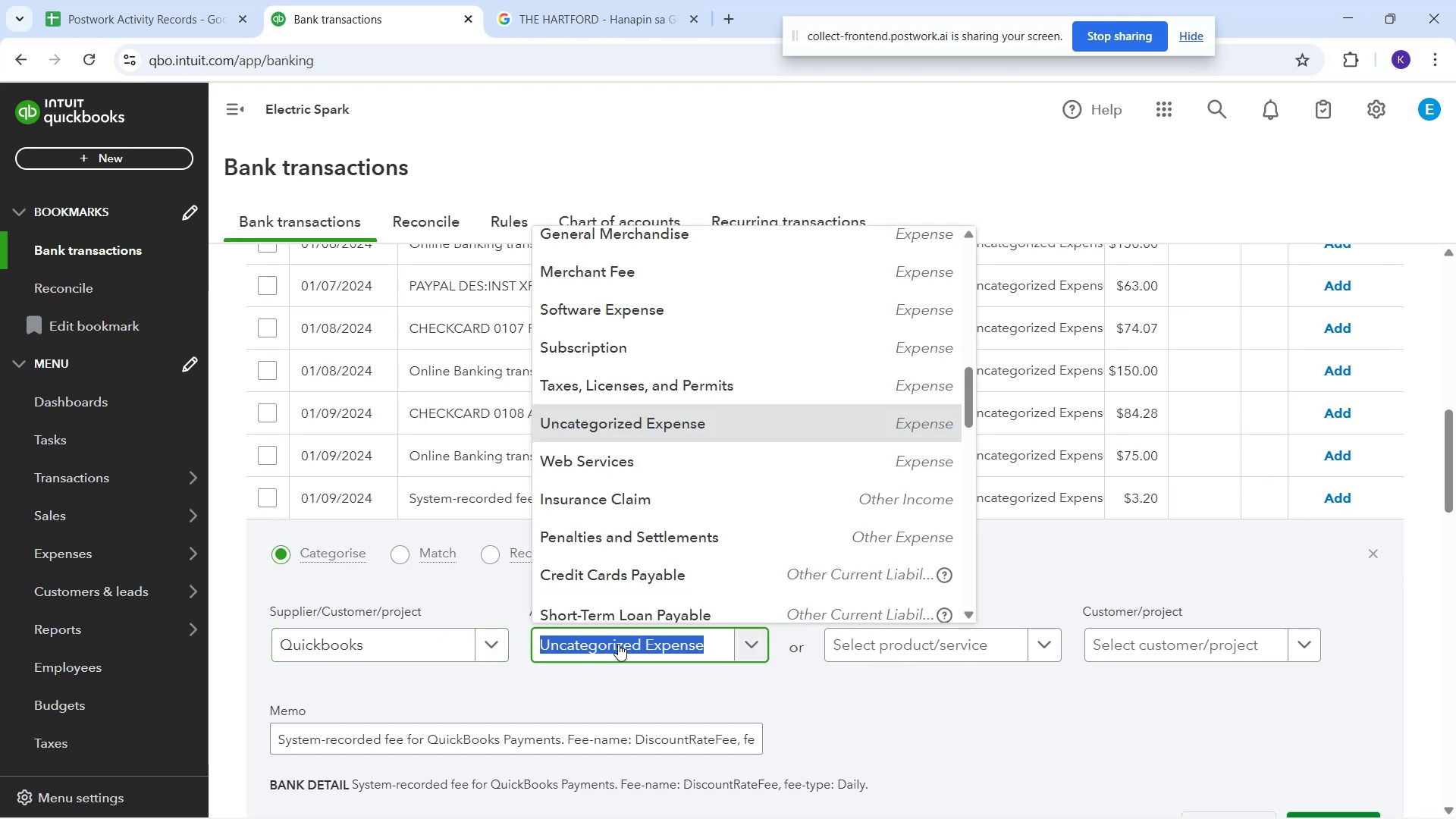 
type(so)
 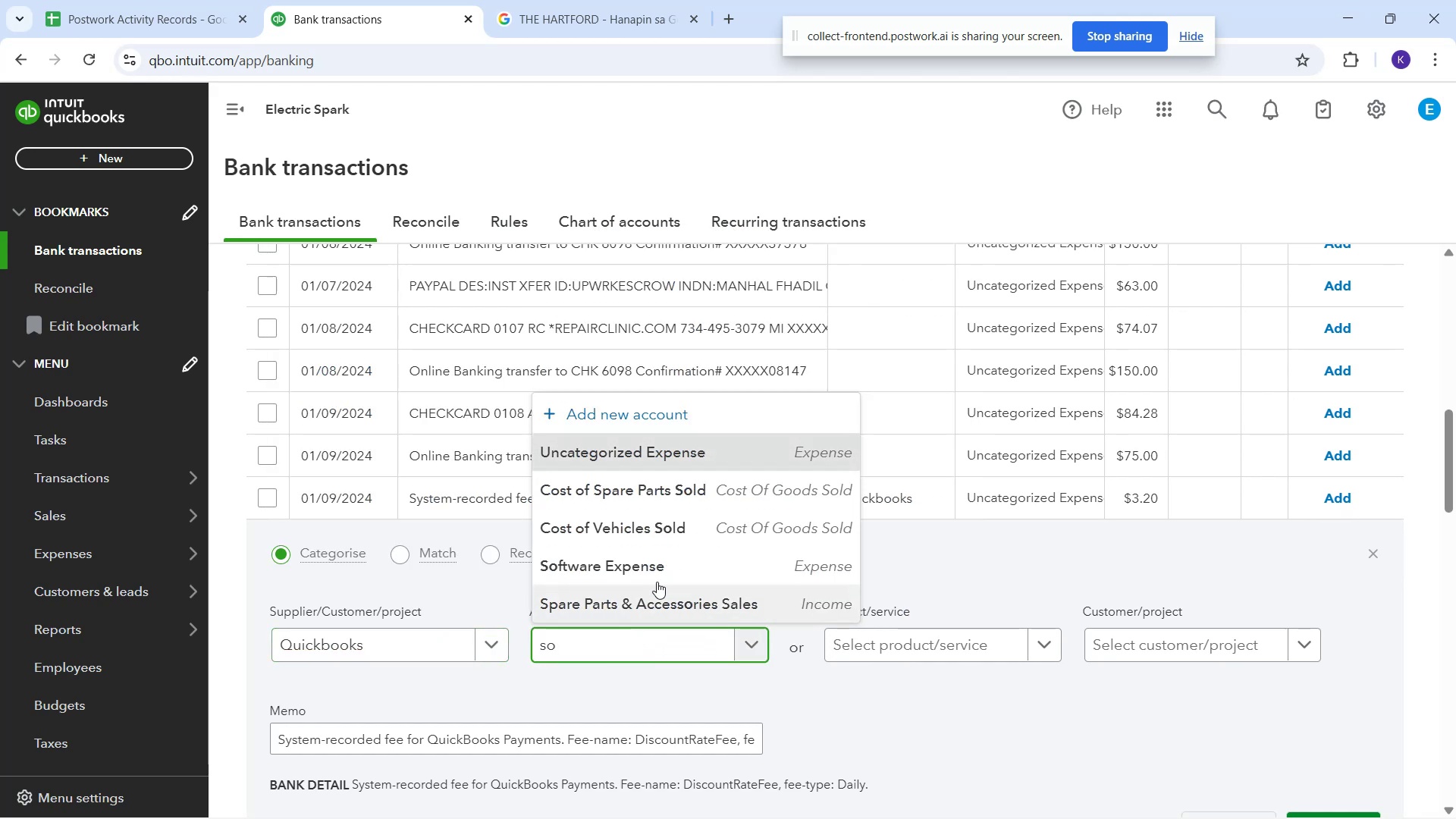 
left_click([665, 558])
 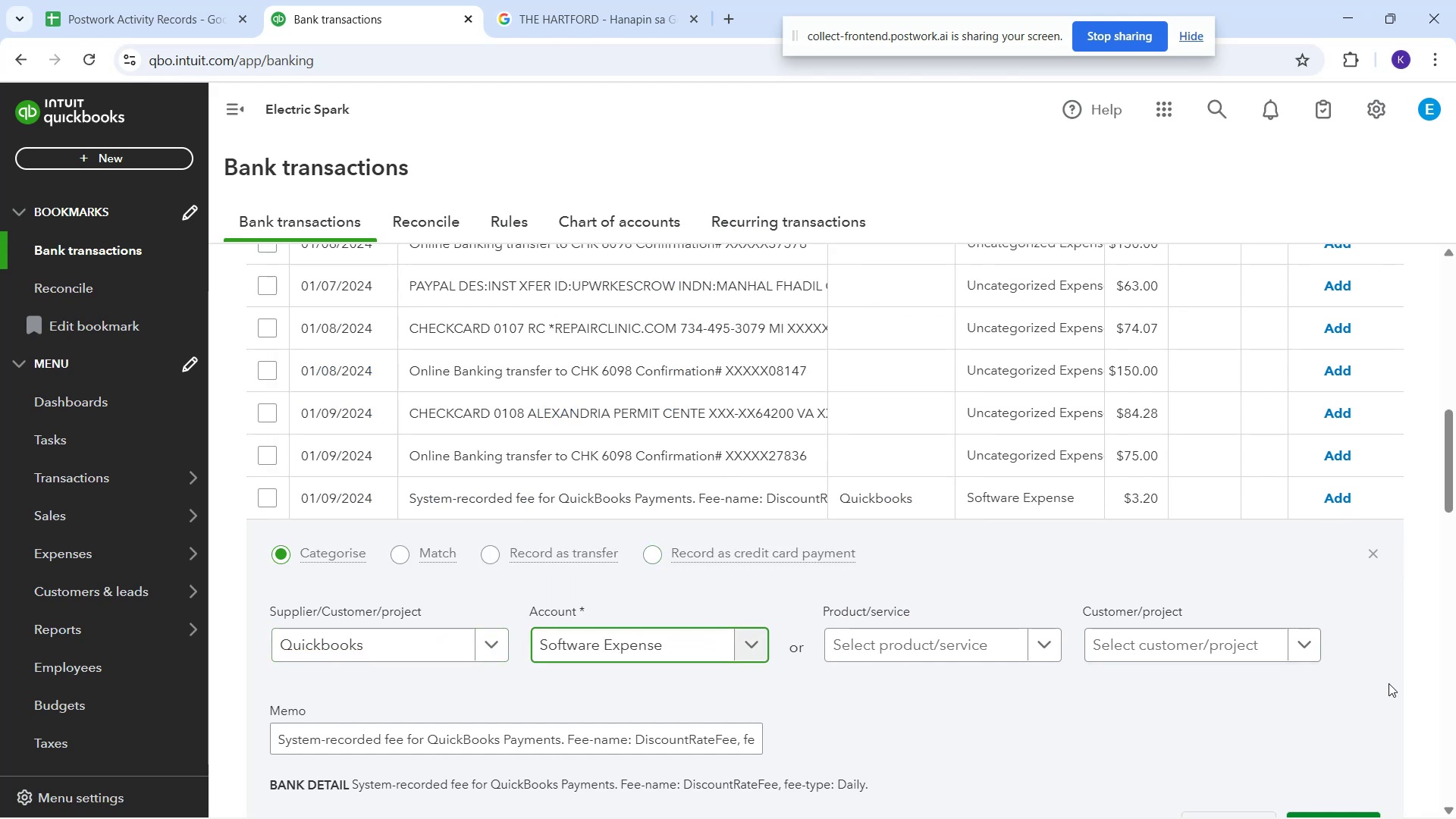 
scroll: coordinate [1410, 736], scroll_direction: down, amount: 1.0
 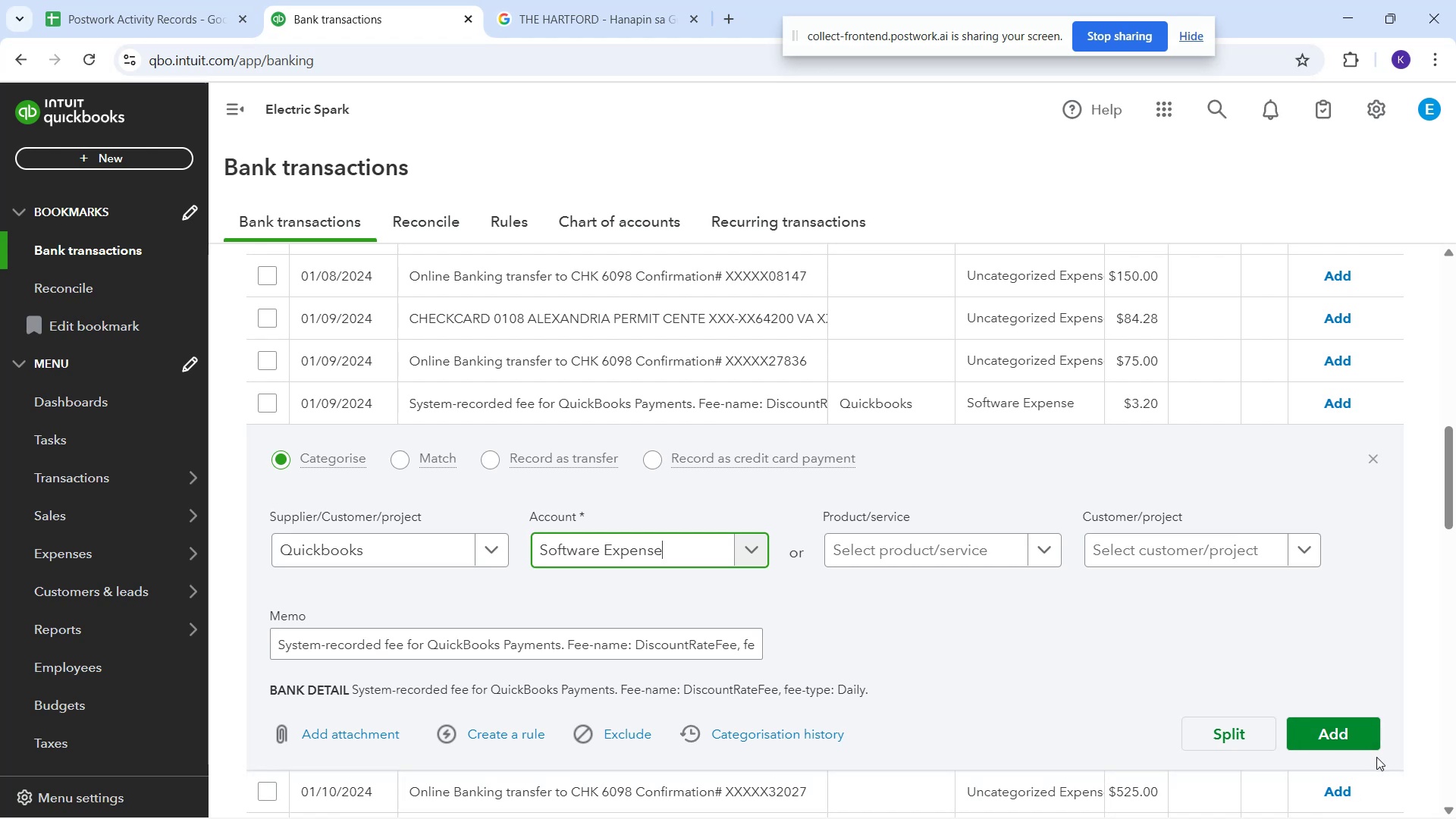 
left_click([1357, 730])
 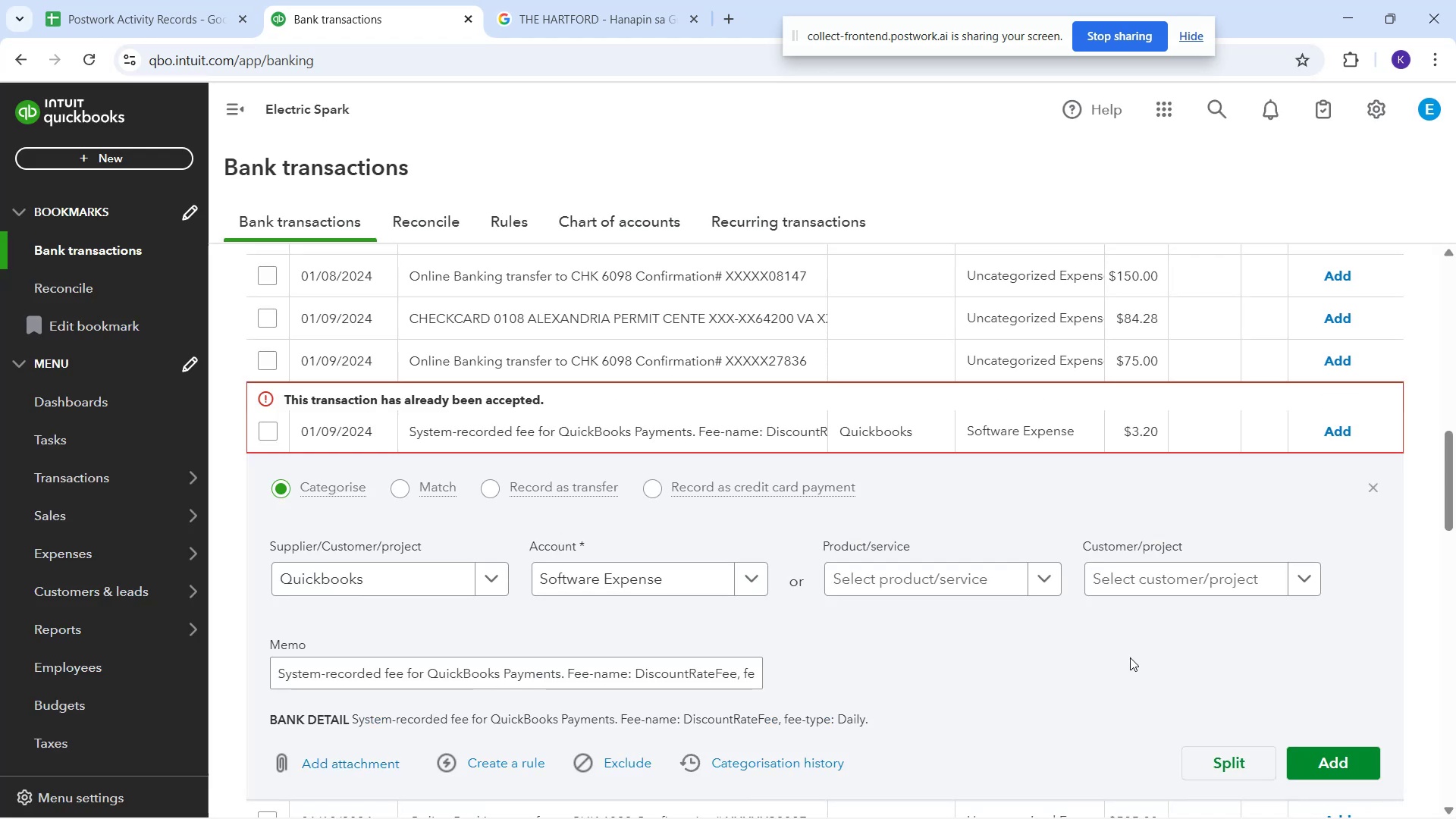 
scroll: coordinate [686, 508], scroll_direction: up, amount: 3.0
 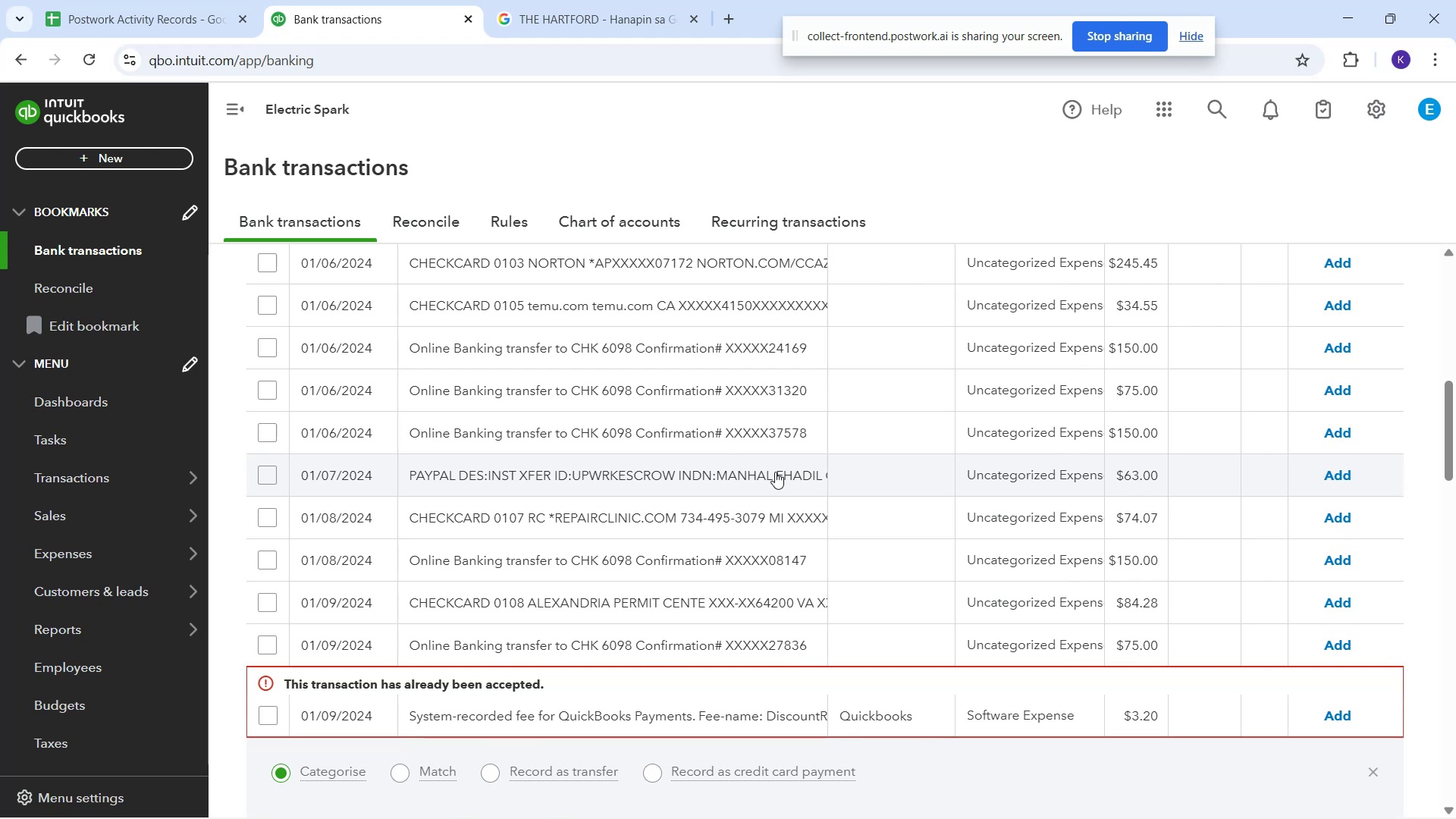 
wait(5.58)
 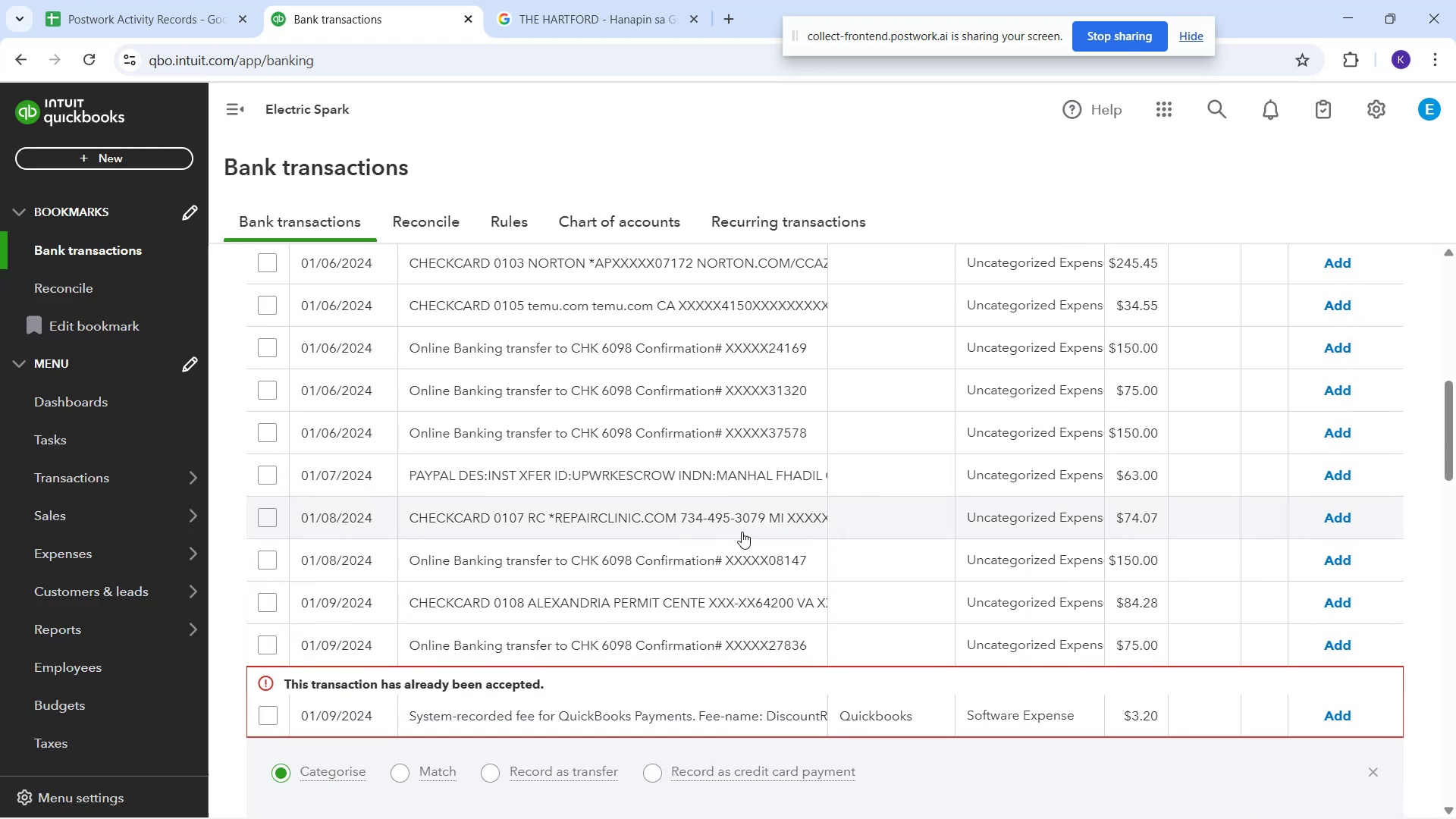 
left_click([774, 471])
 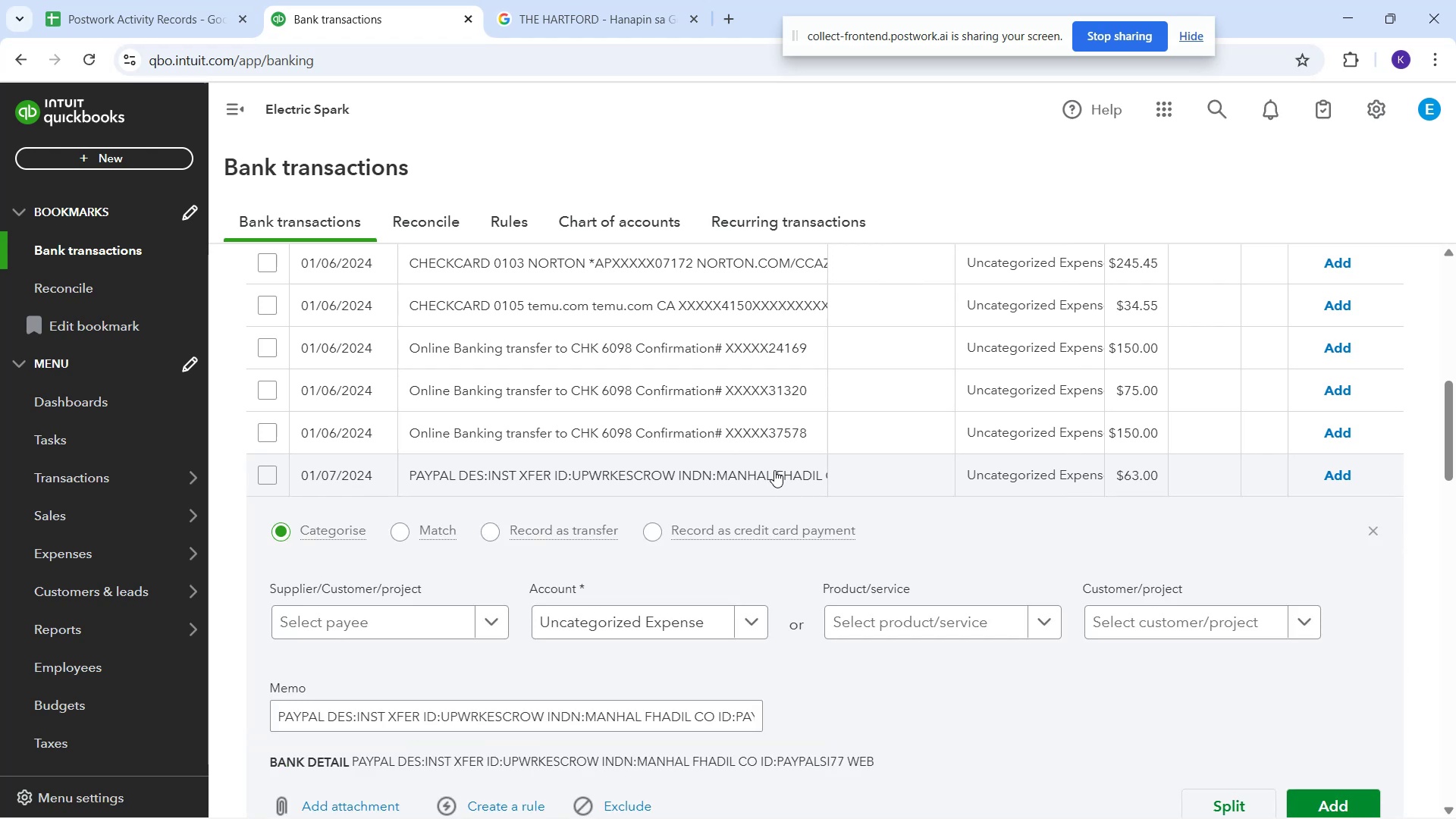 
key(CapsLock)
 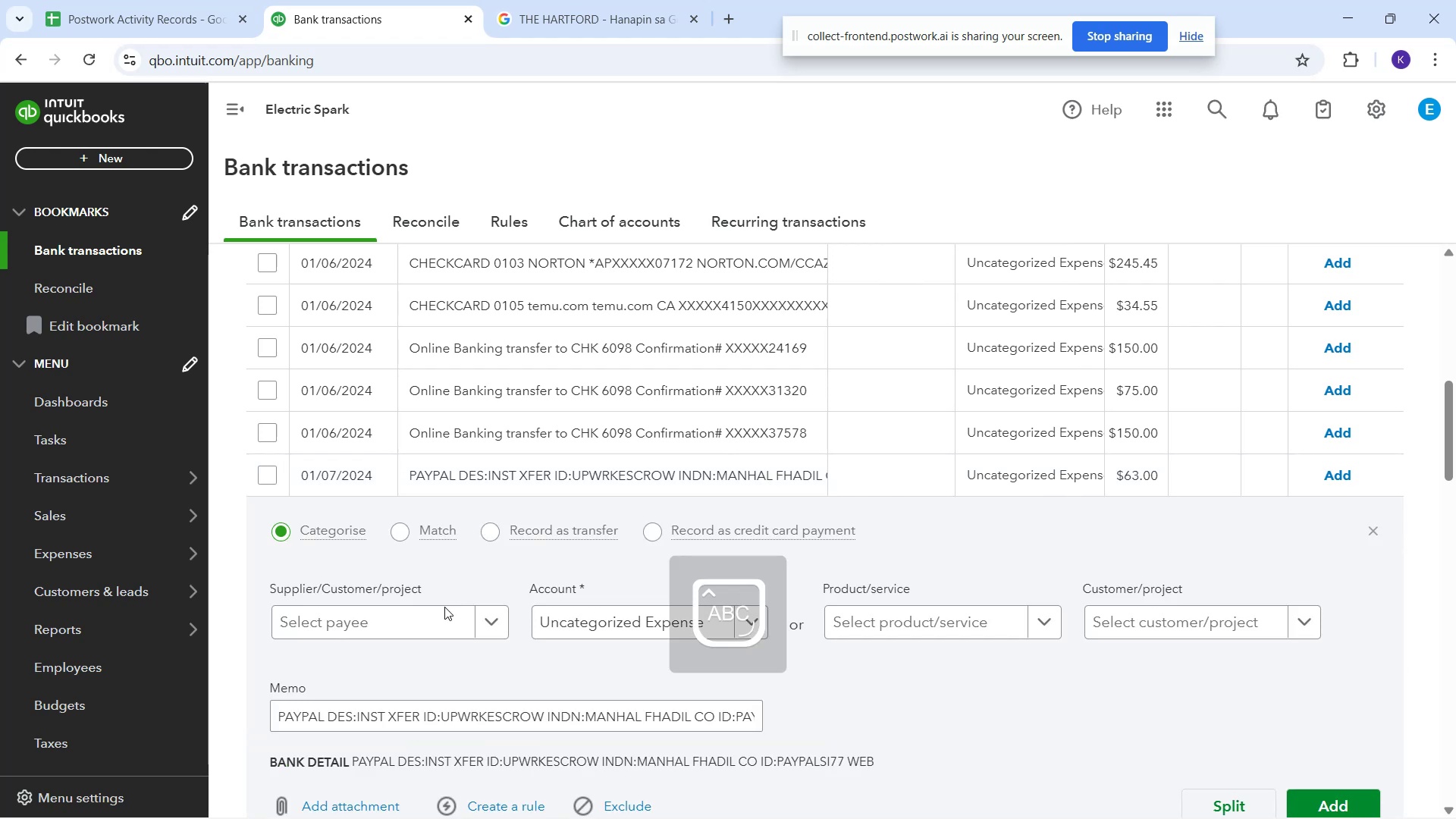 
left_click([431, 630])
 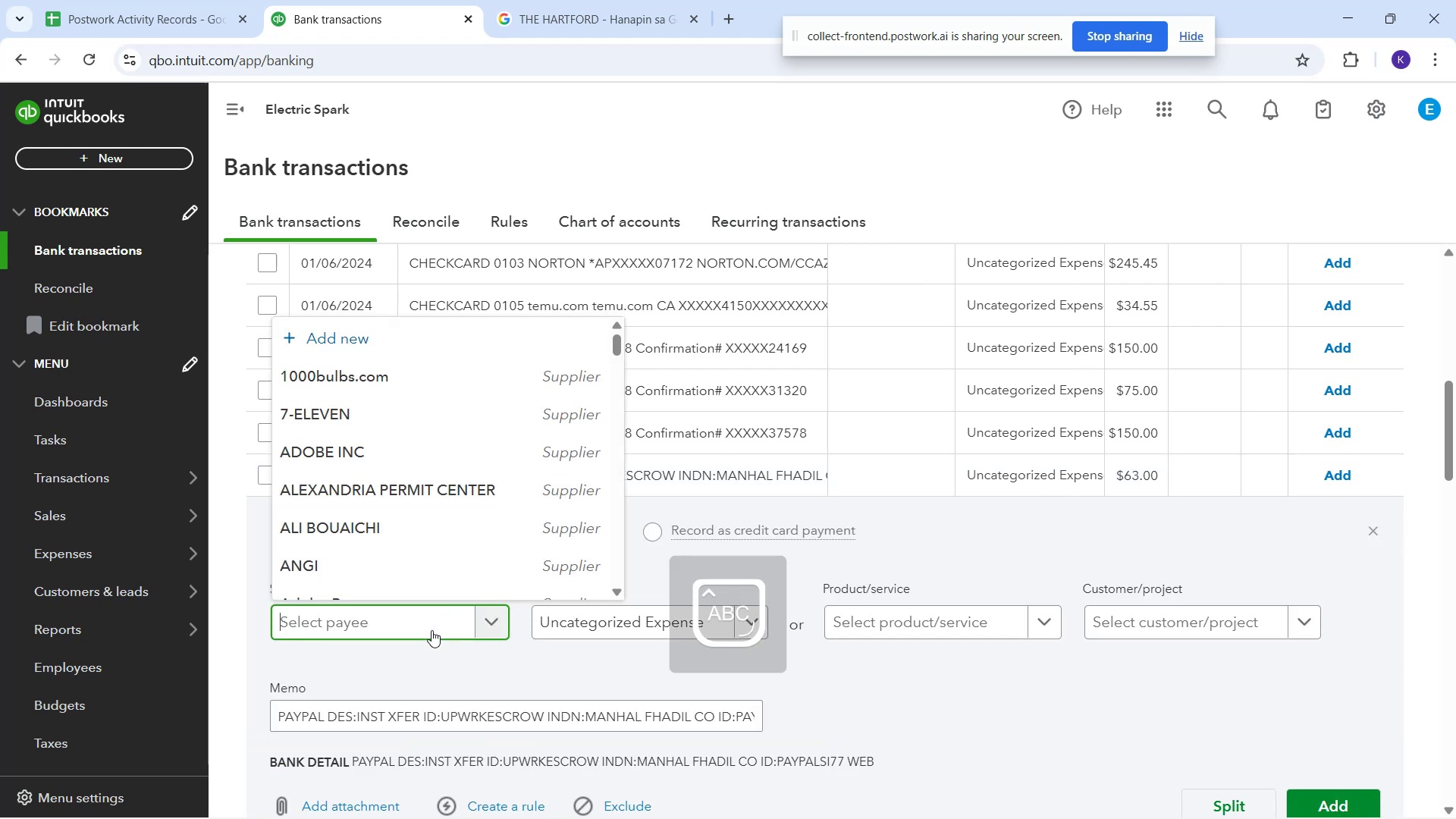 
key(U)
 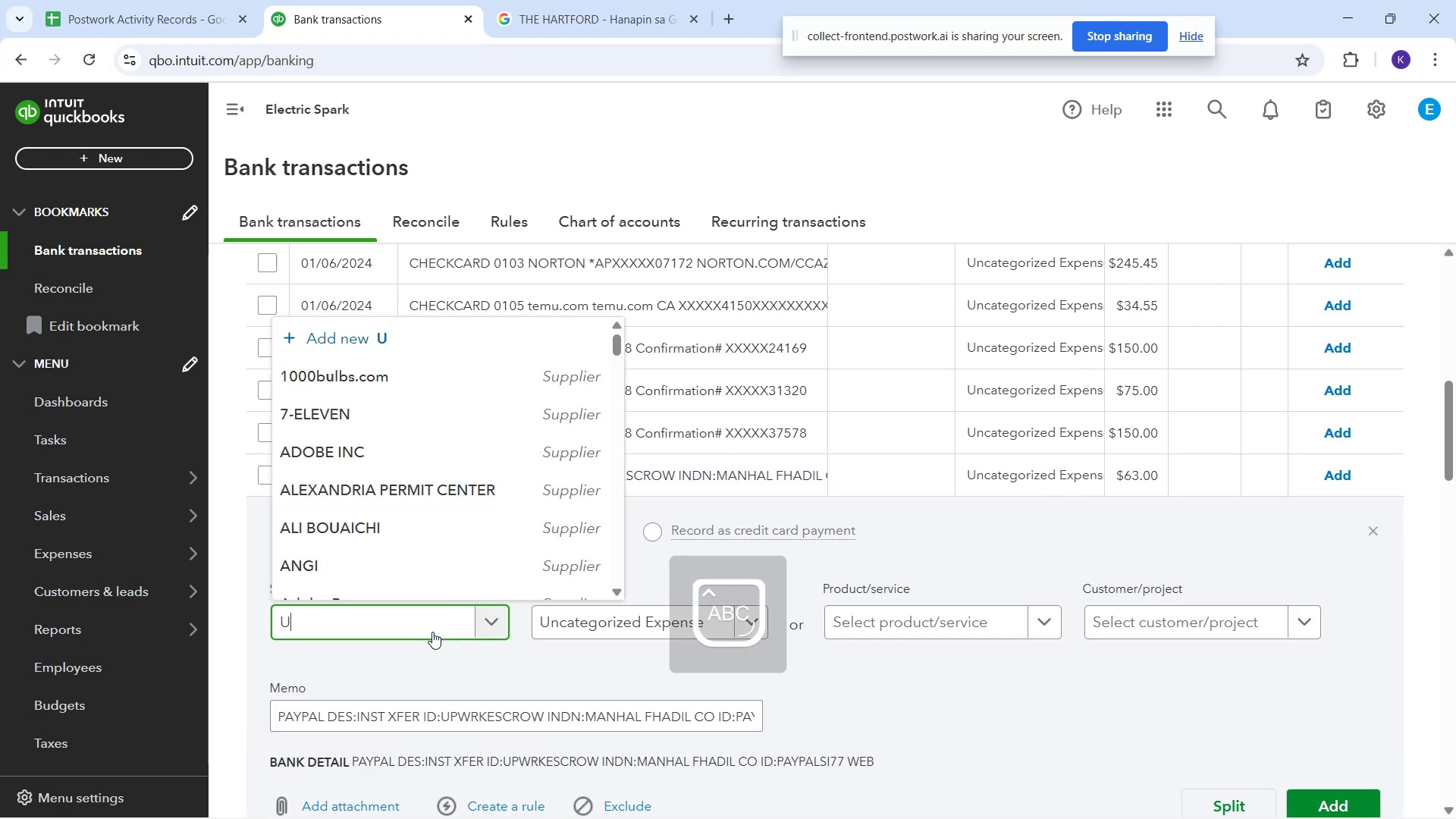 
key(Shift+ShiftLeft)
 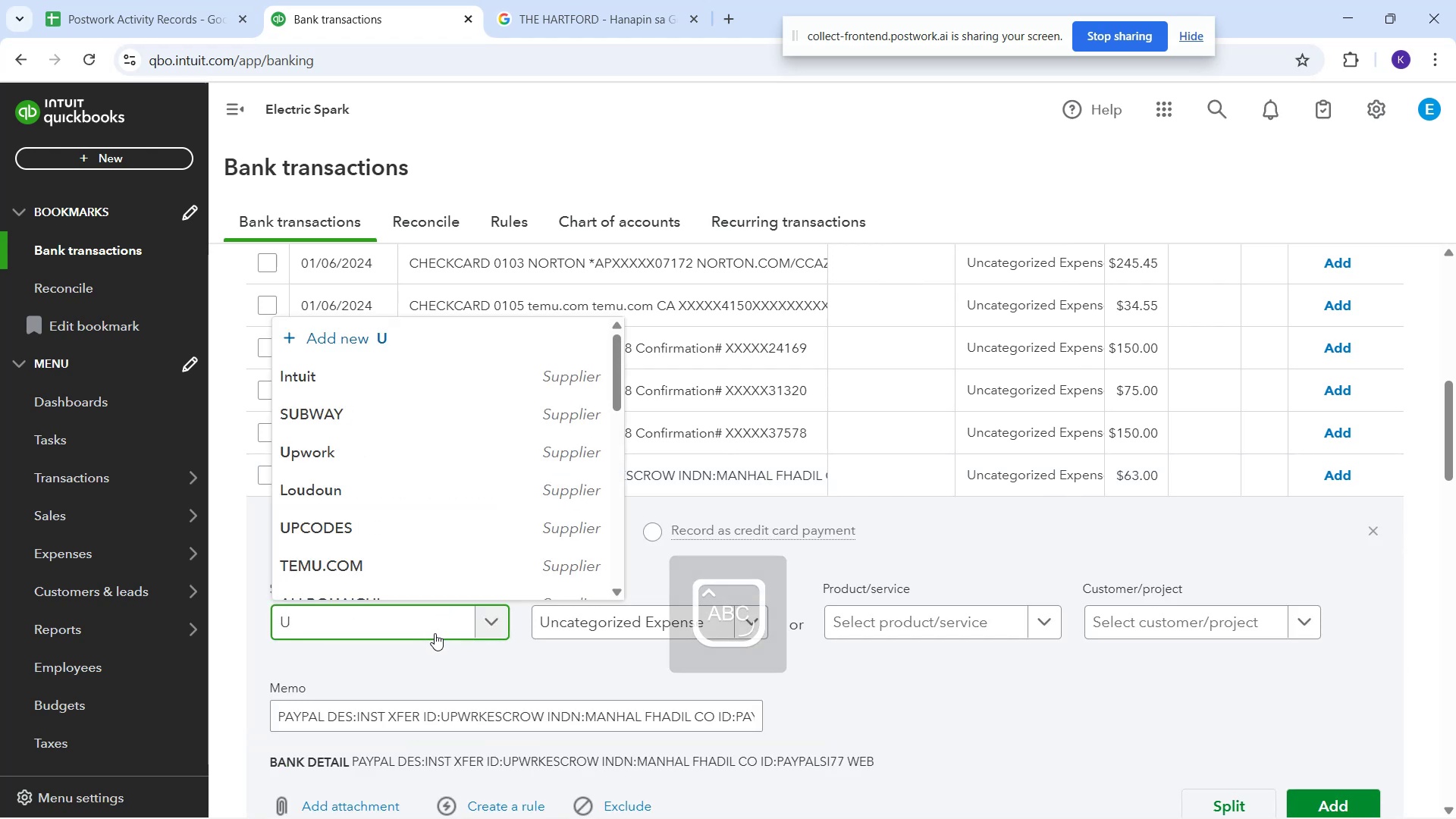 
key(P)
 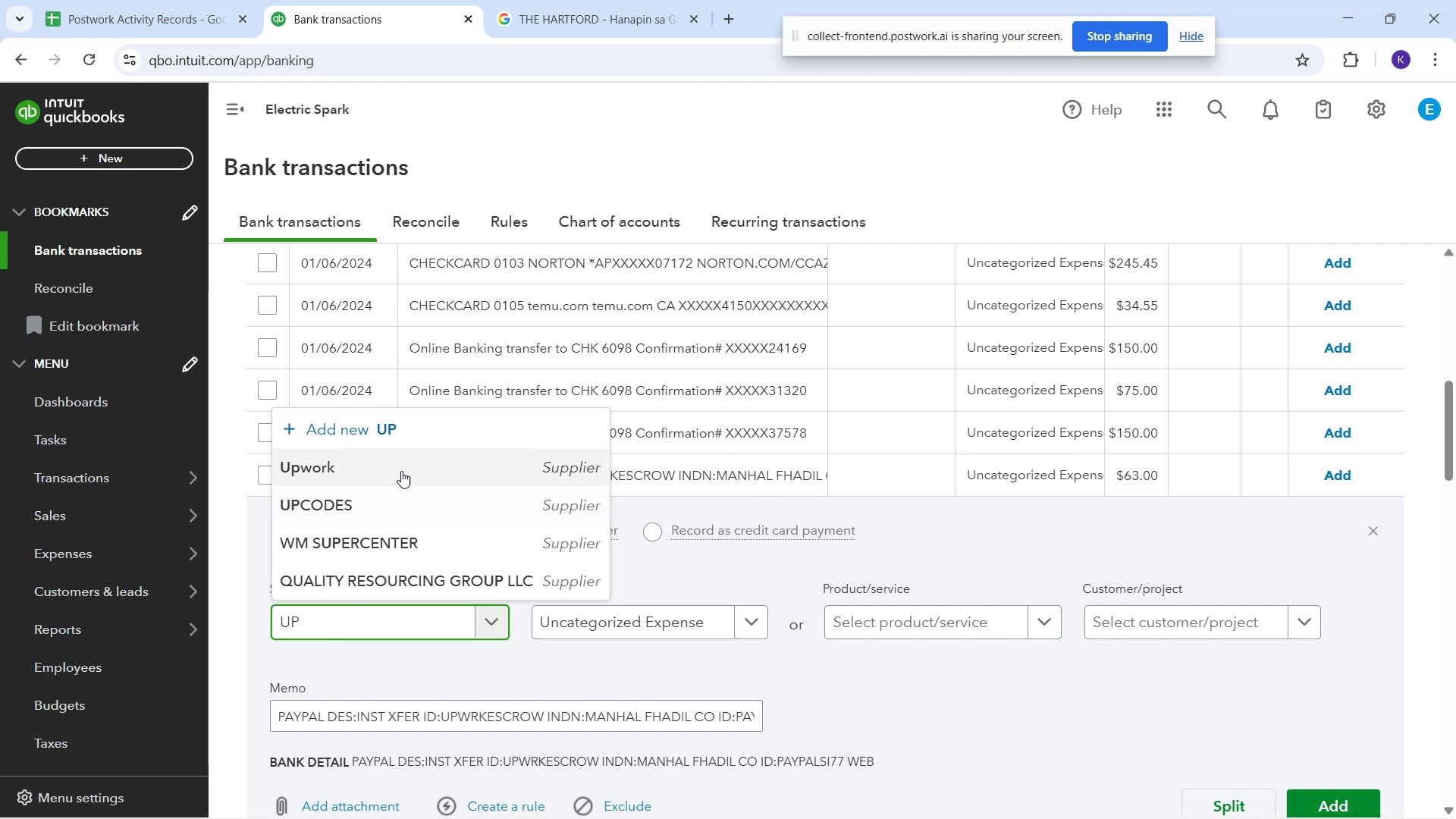 
left_click([402, 468])
 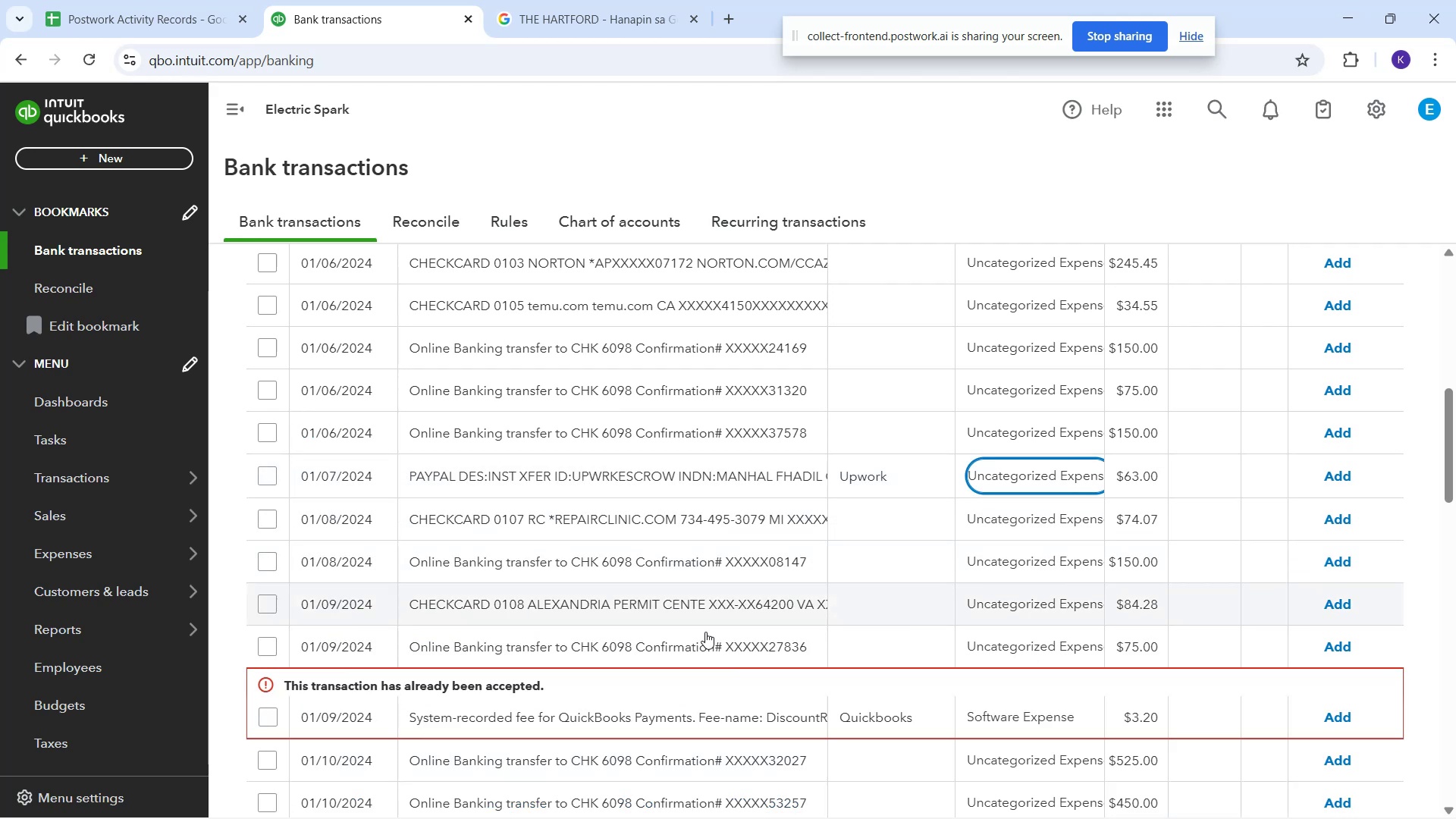 
wait(6.56)
 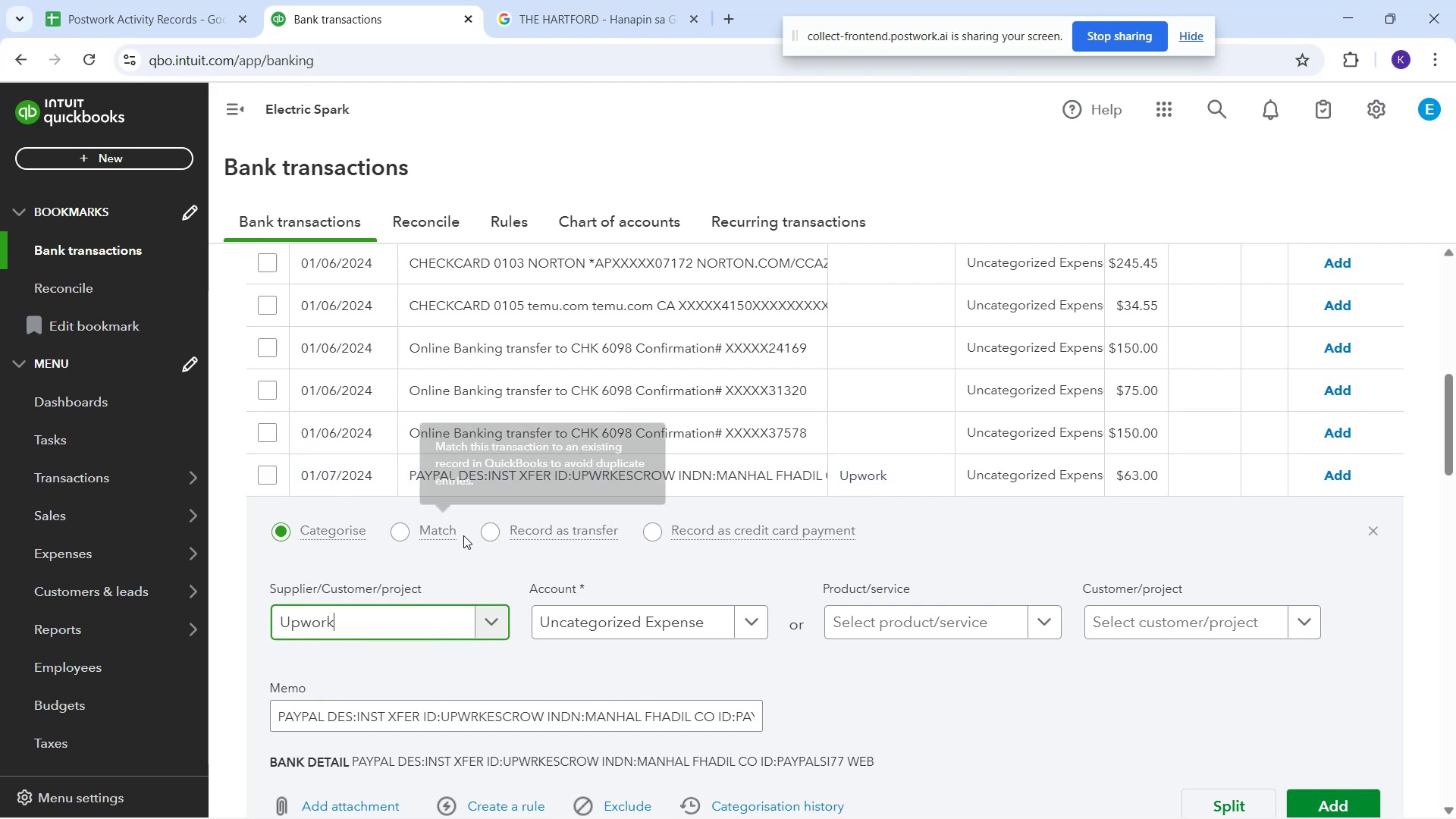 
left_click([711, 469])
 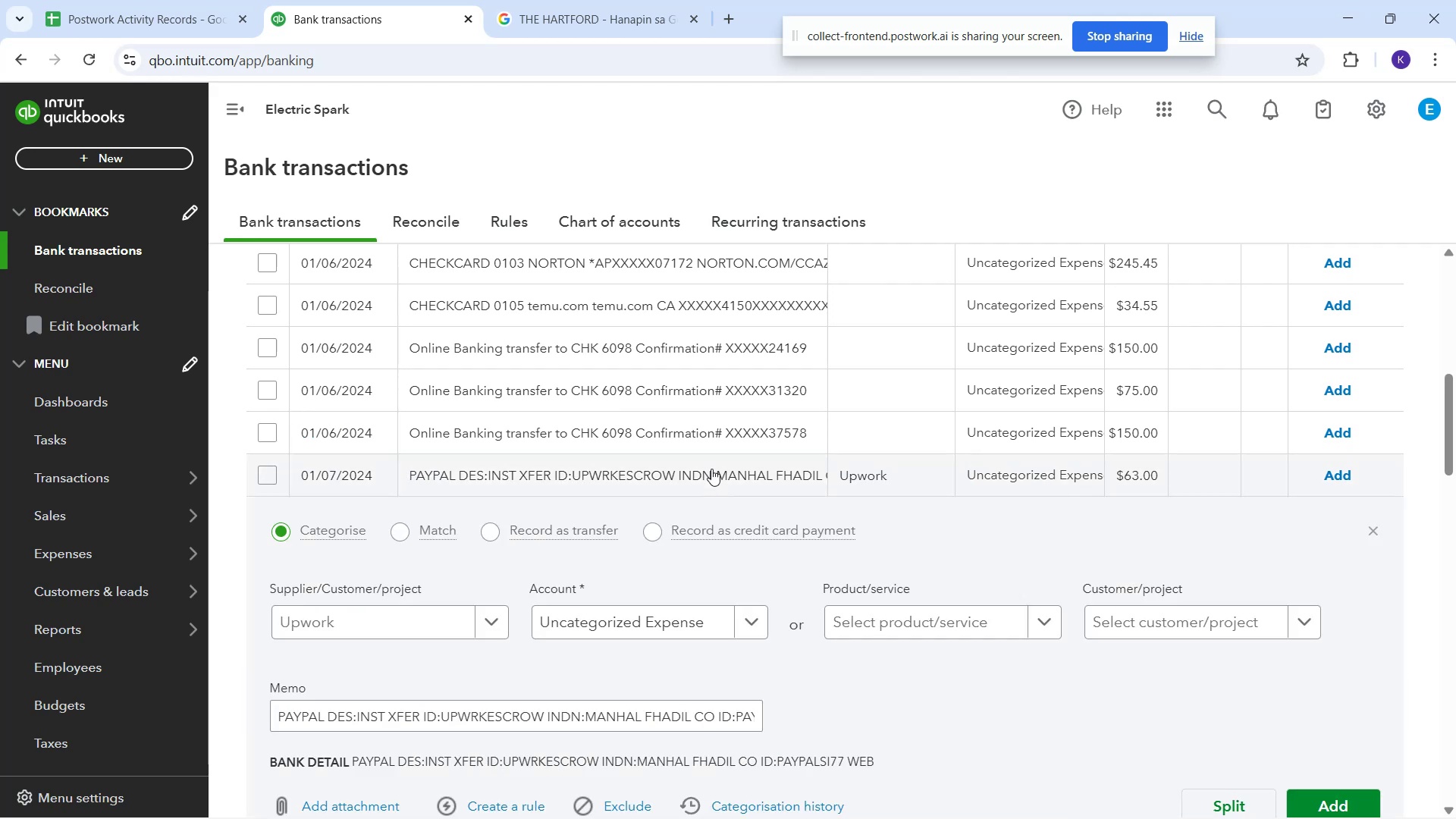 
scroll: coordinate [726, 540], scroll_direction: down, amount: 2.0
 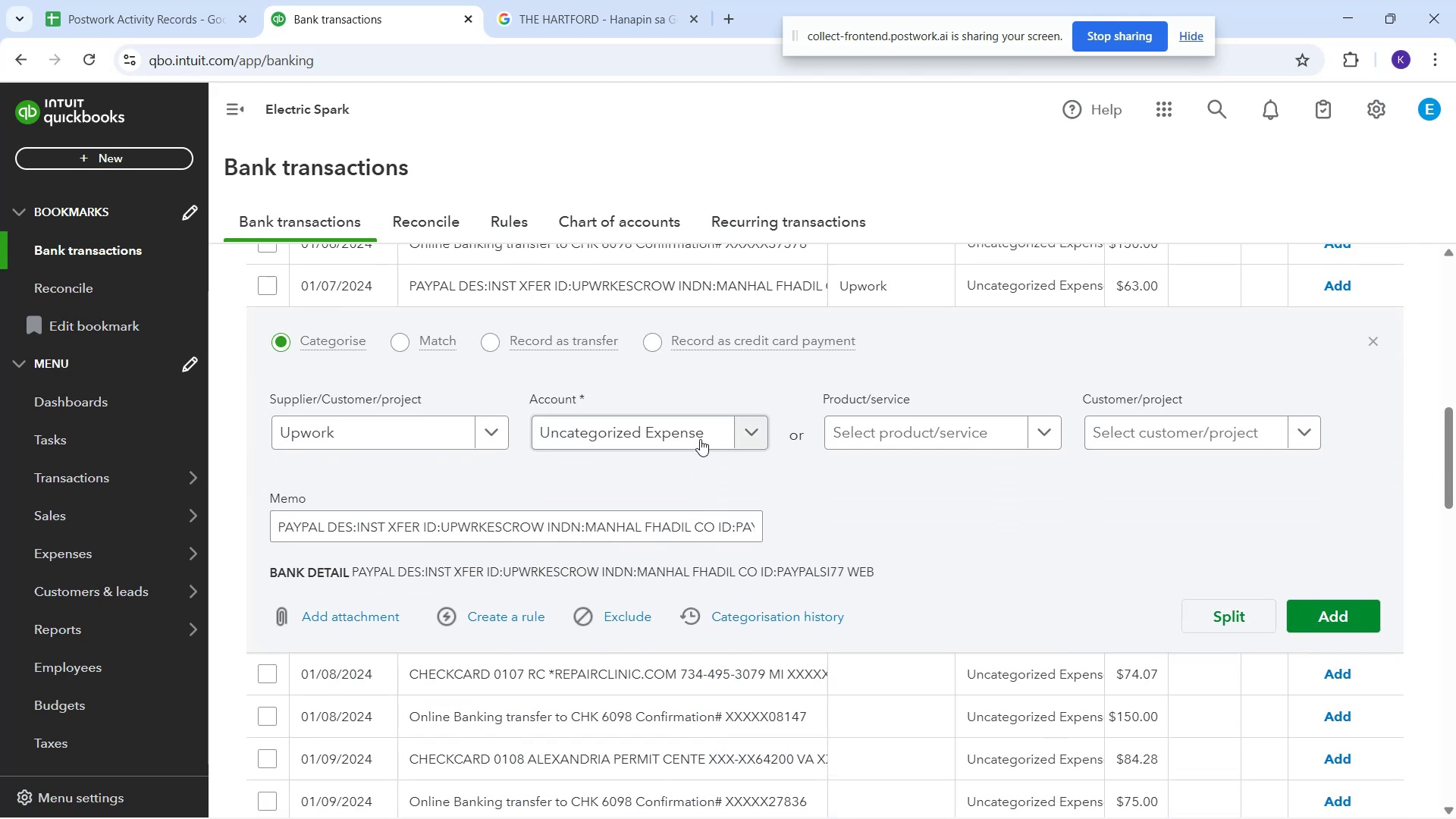 
left_click([700, 431])
 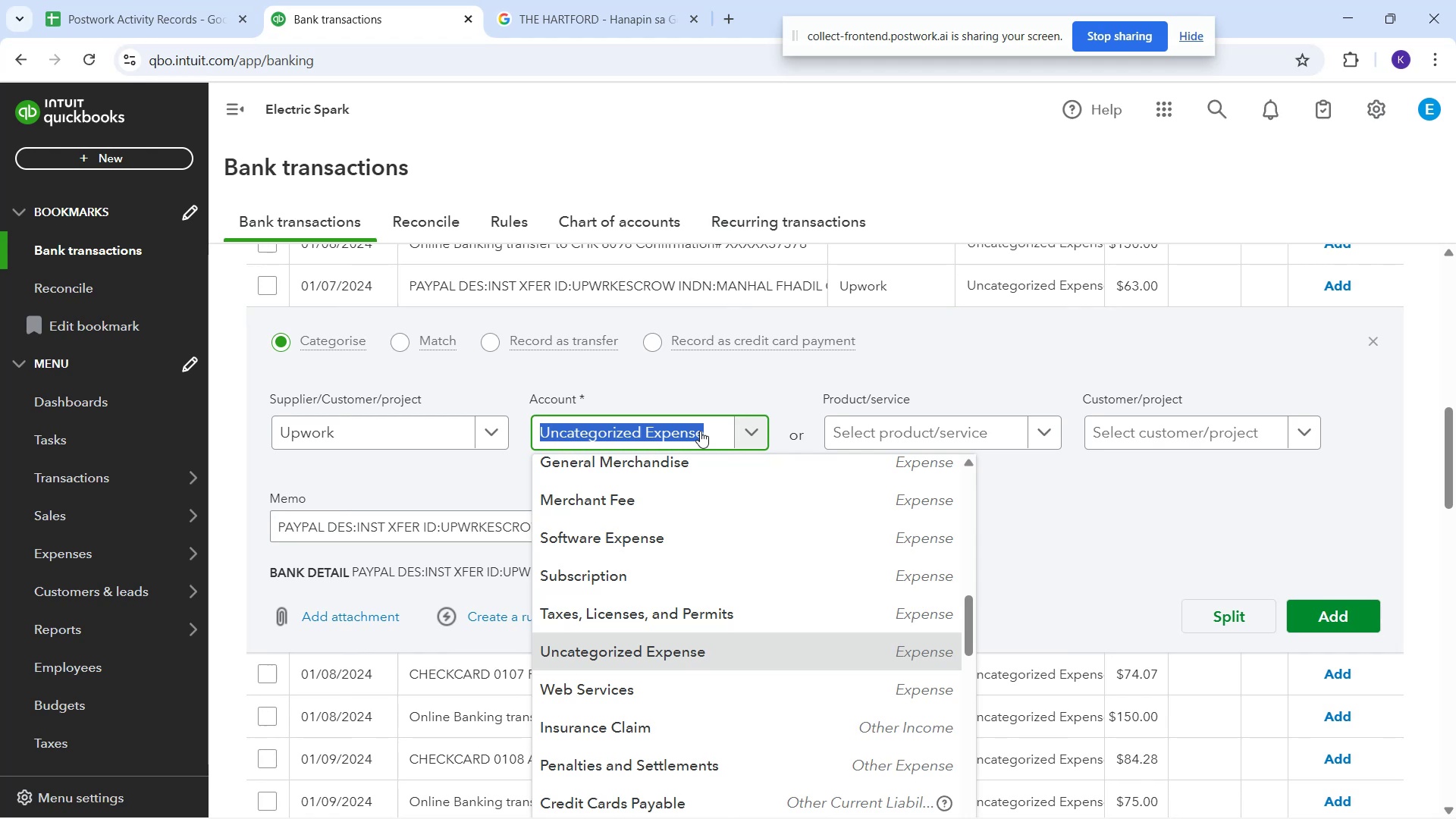 
type(SO)
 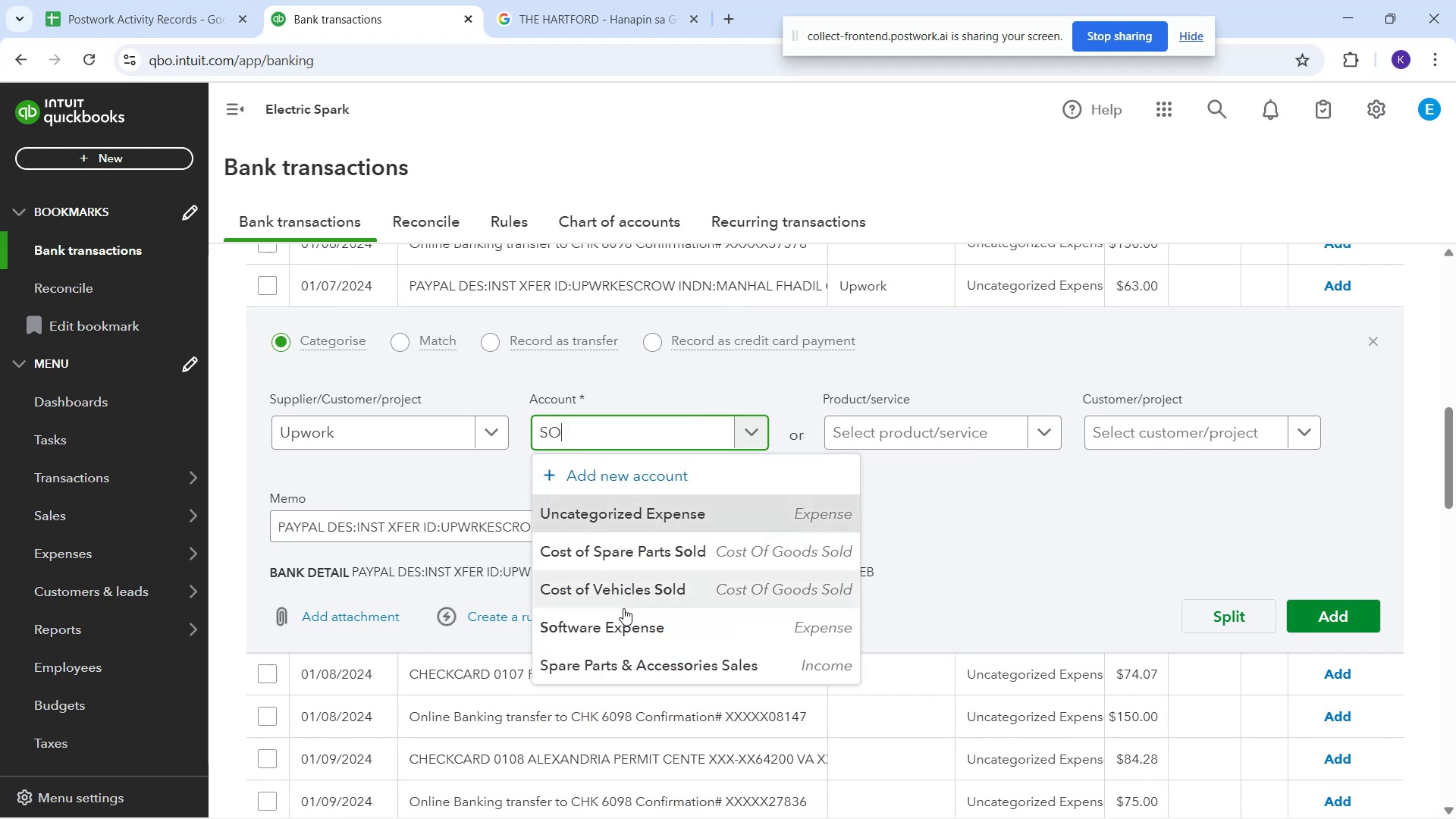 
left_click([618, 626])
 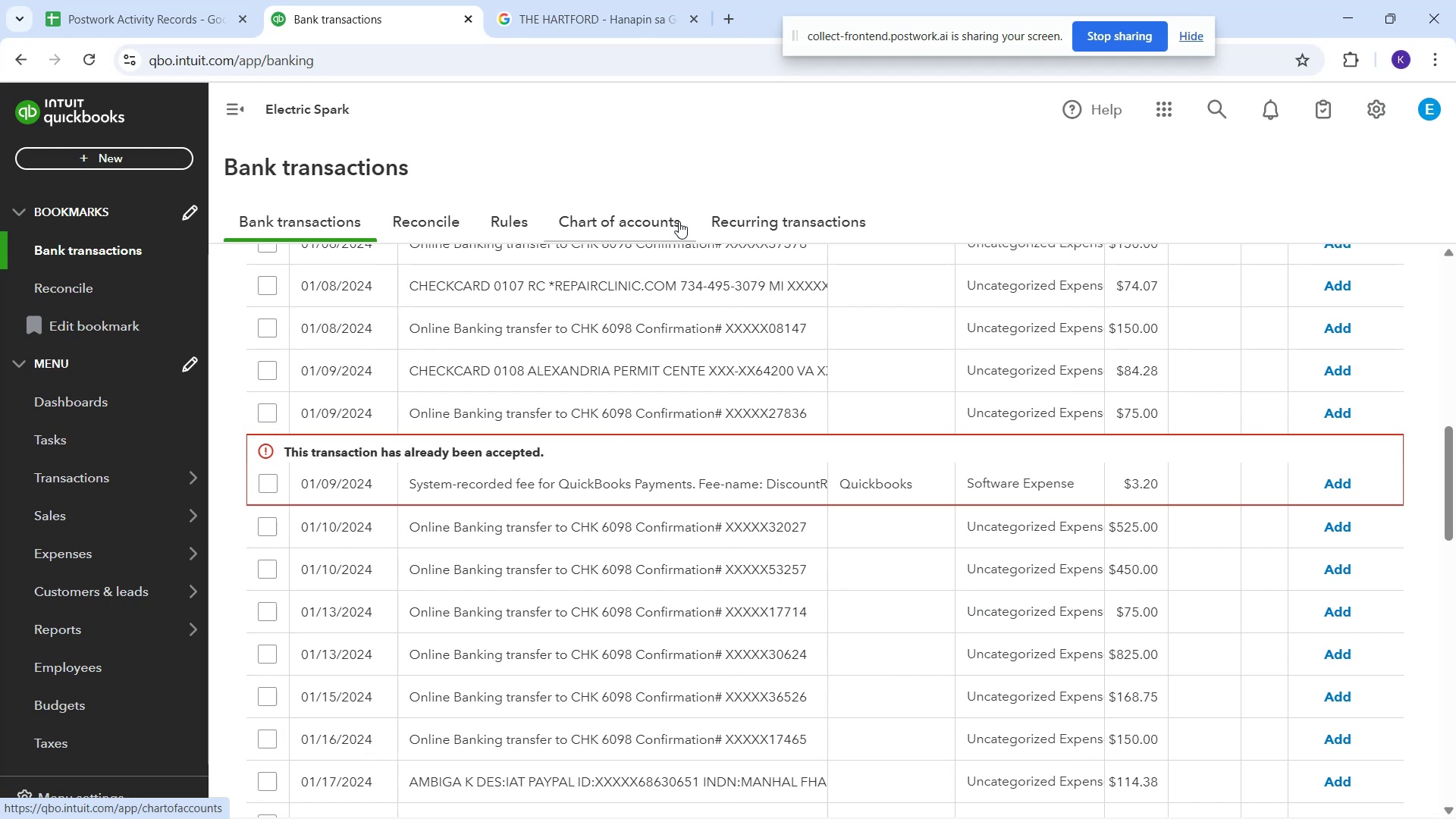 
wait(13.31)
 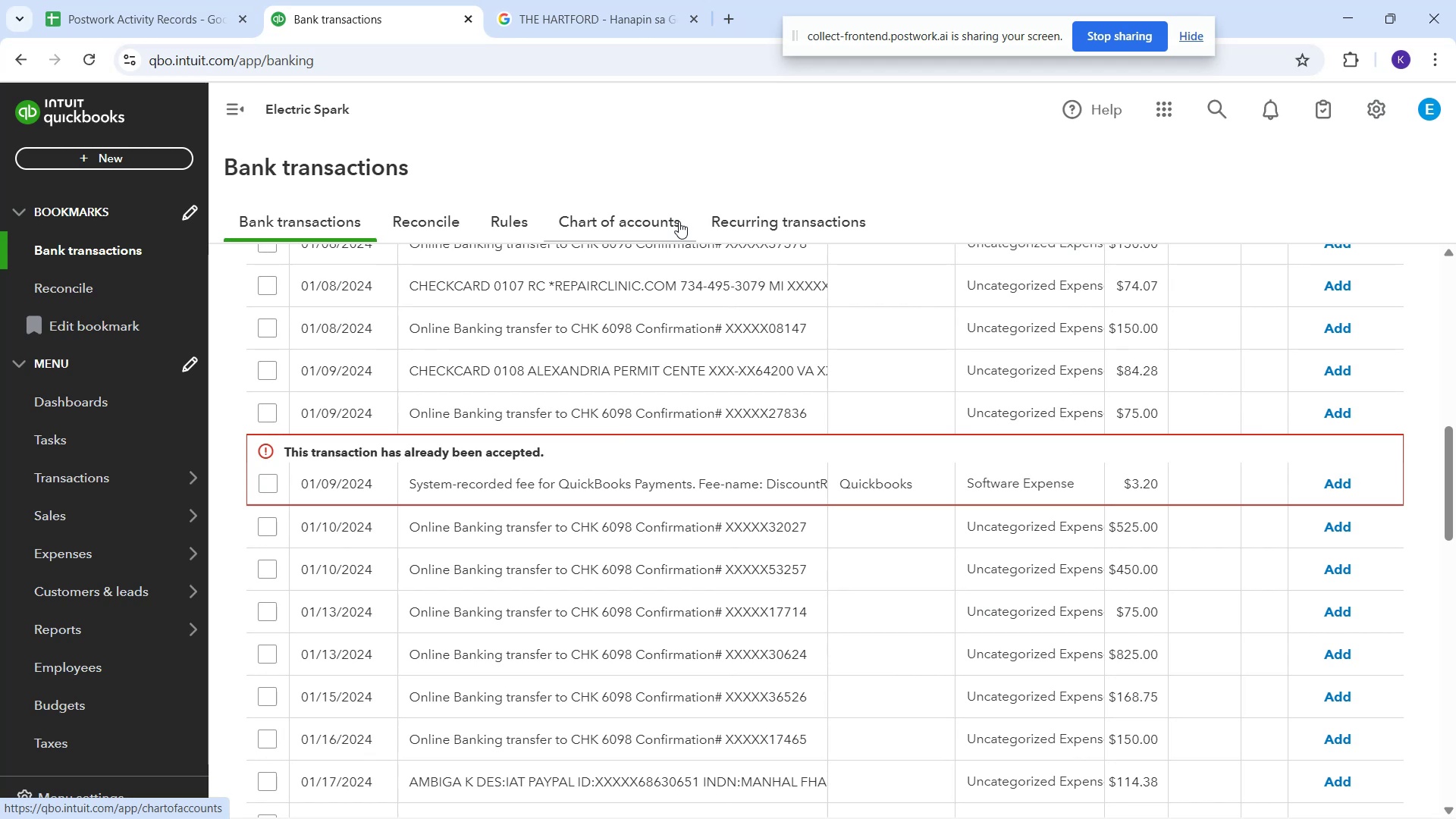 
scroll: coordinate [577, 527], scroll_direction: up, amount: 4.0
 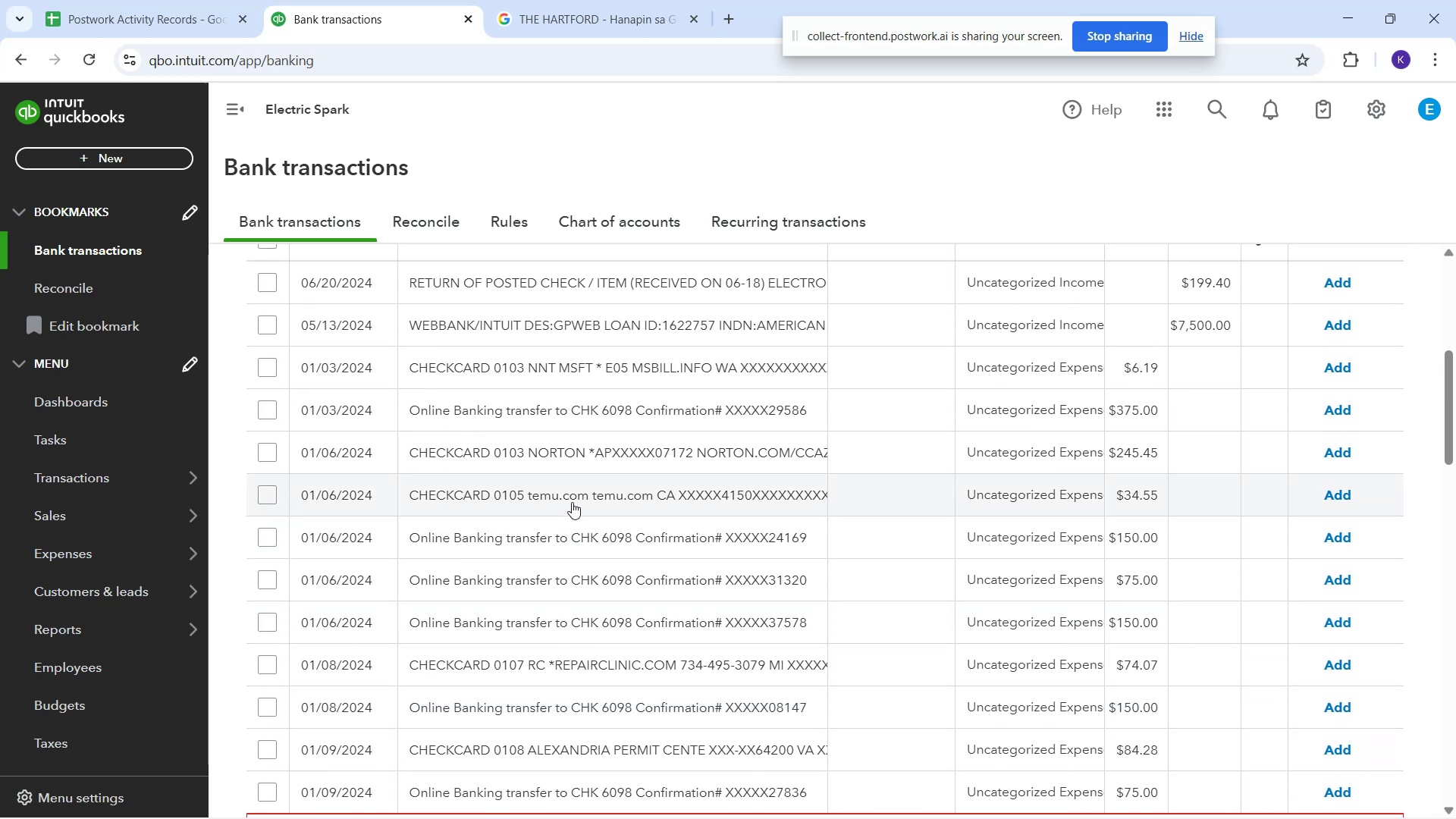 
left_click([584, 485])
 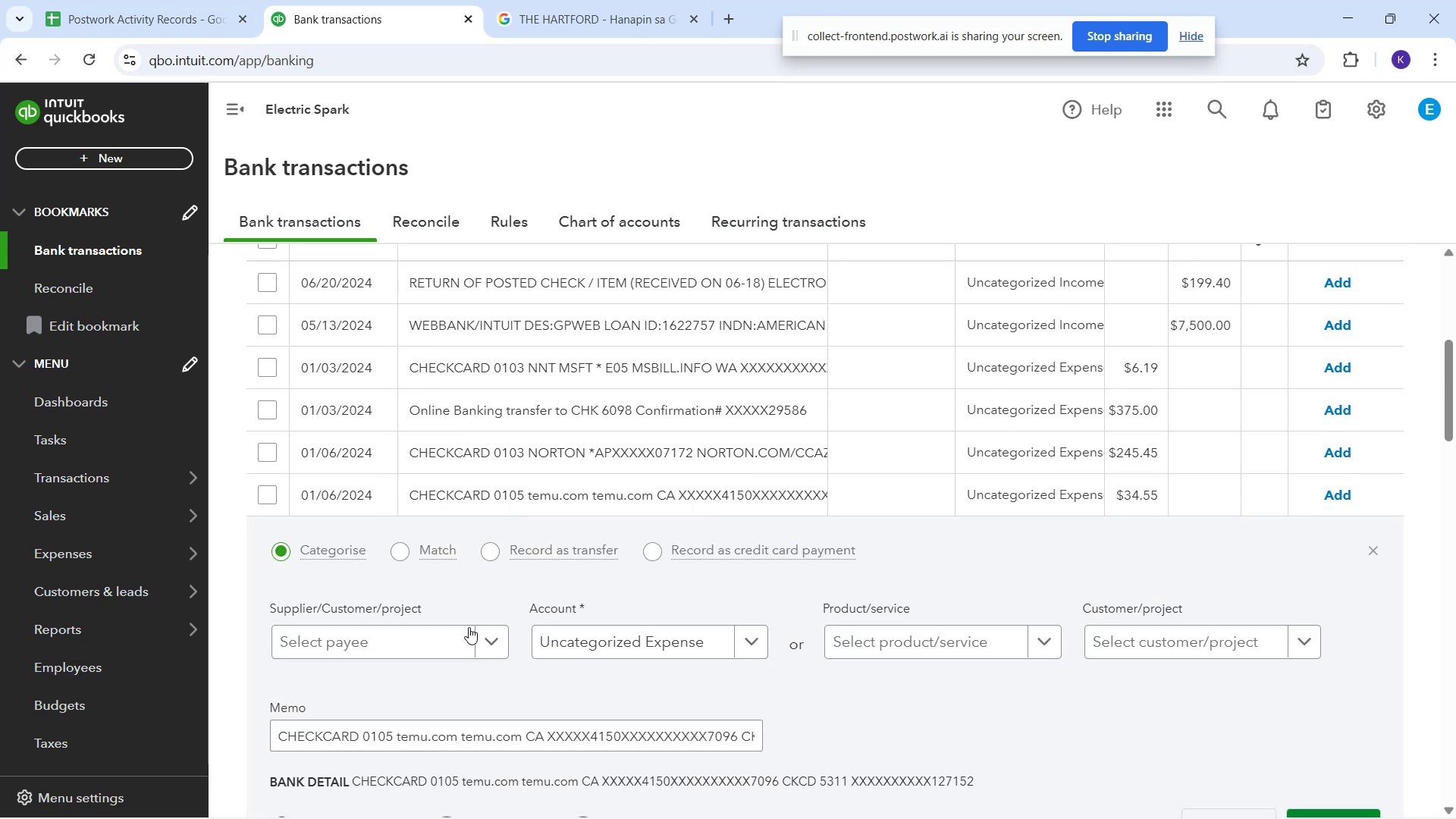 
left_click([420, 636])
 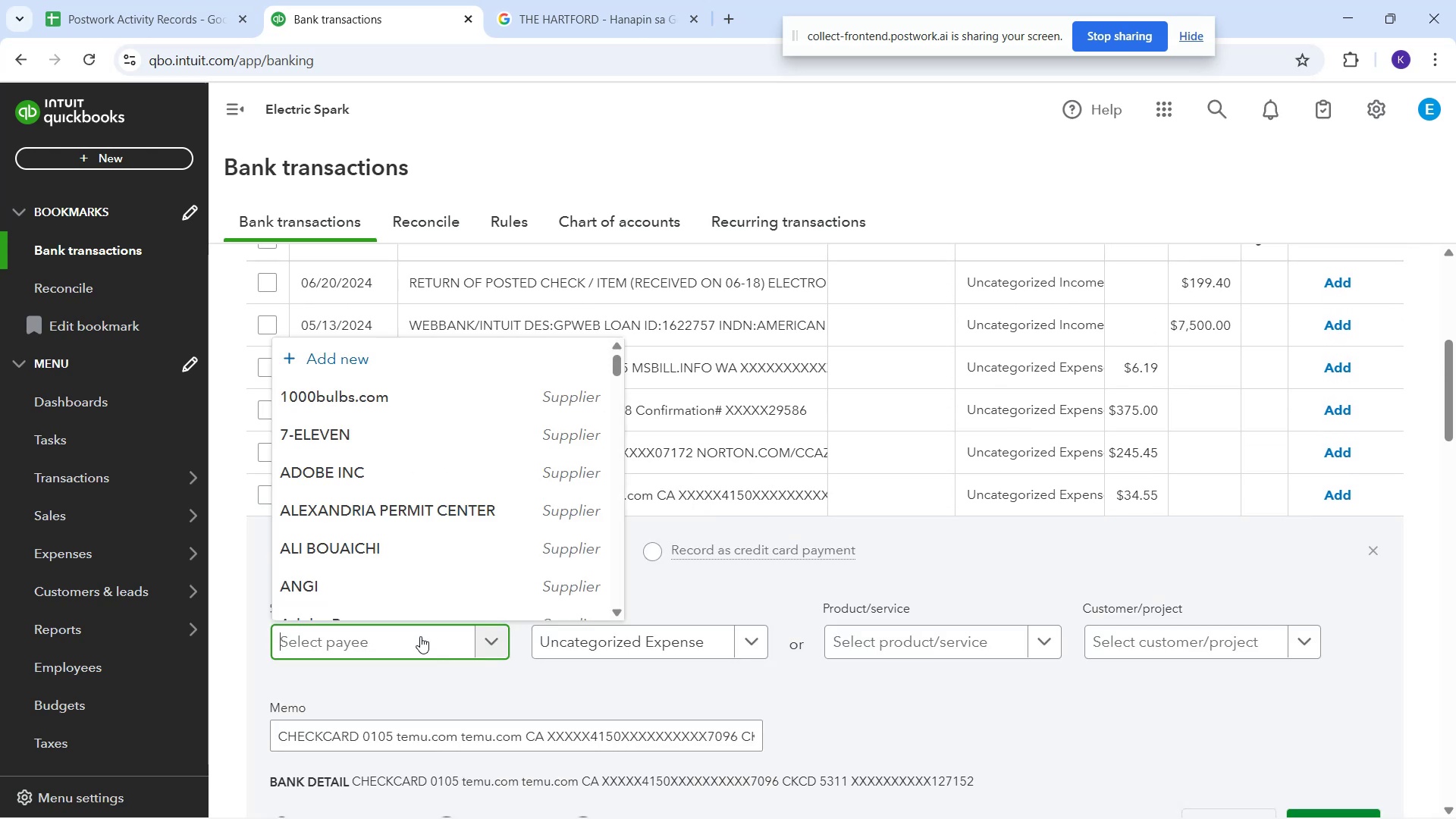 
type(TE)
 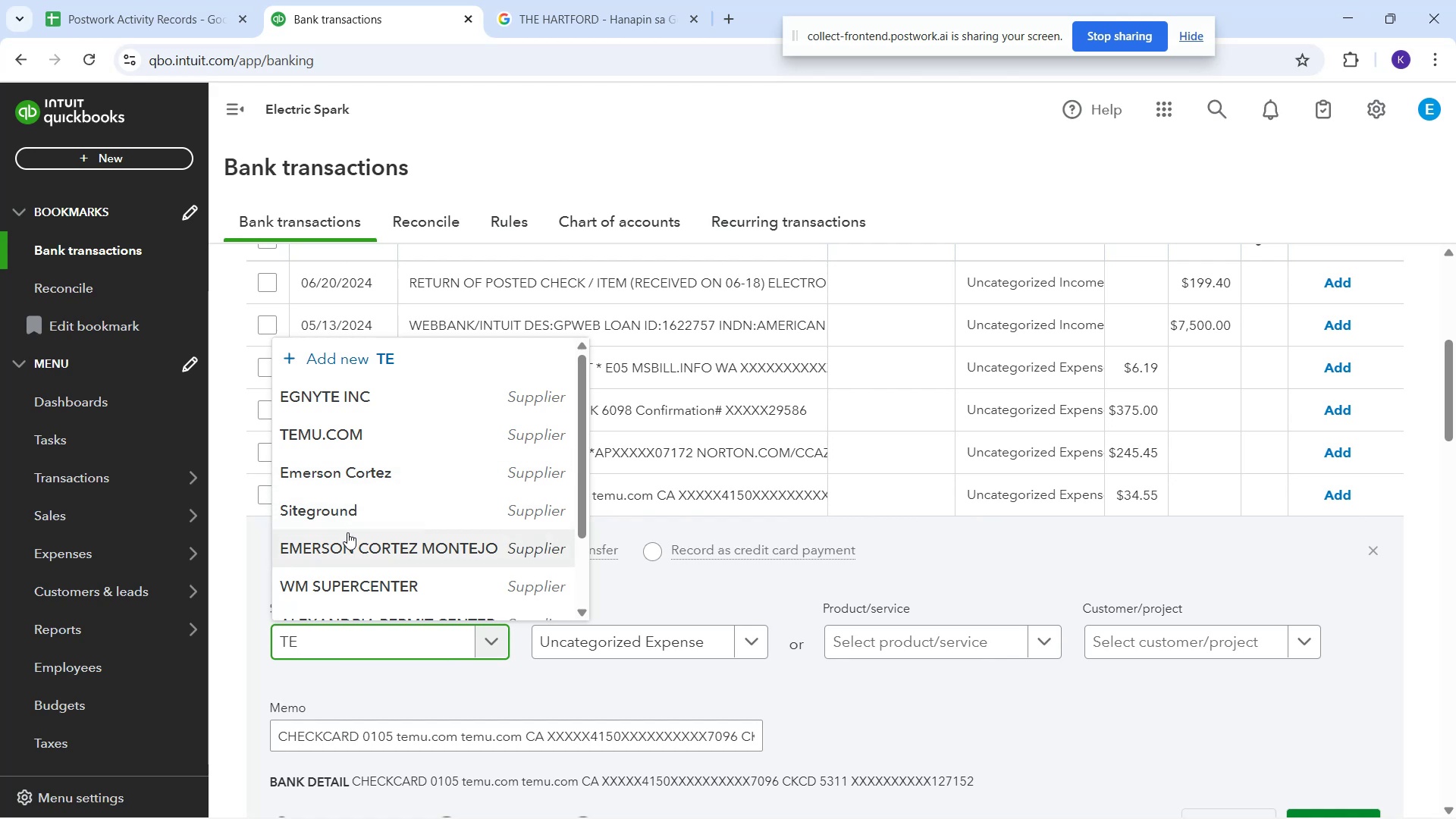 
type(MU)
 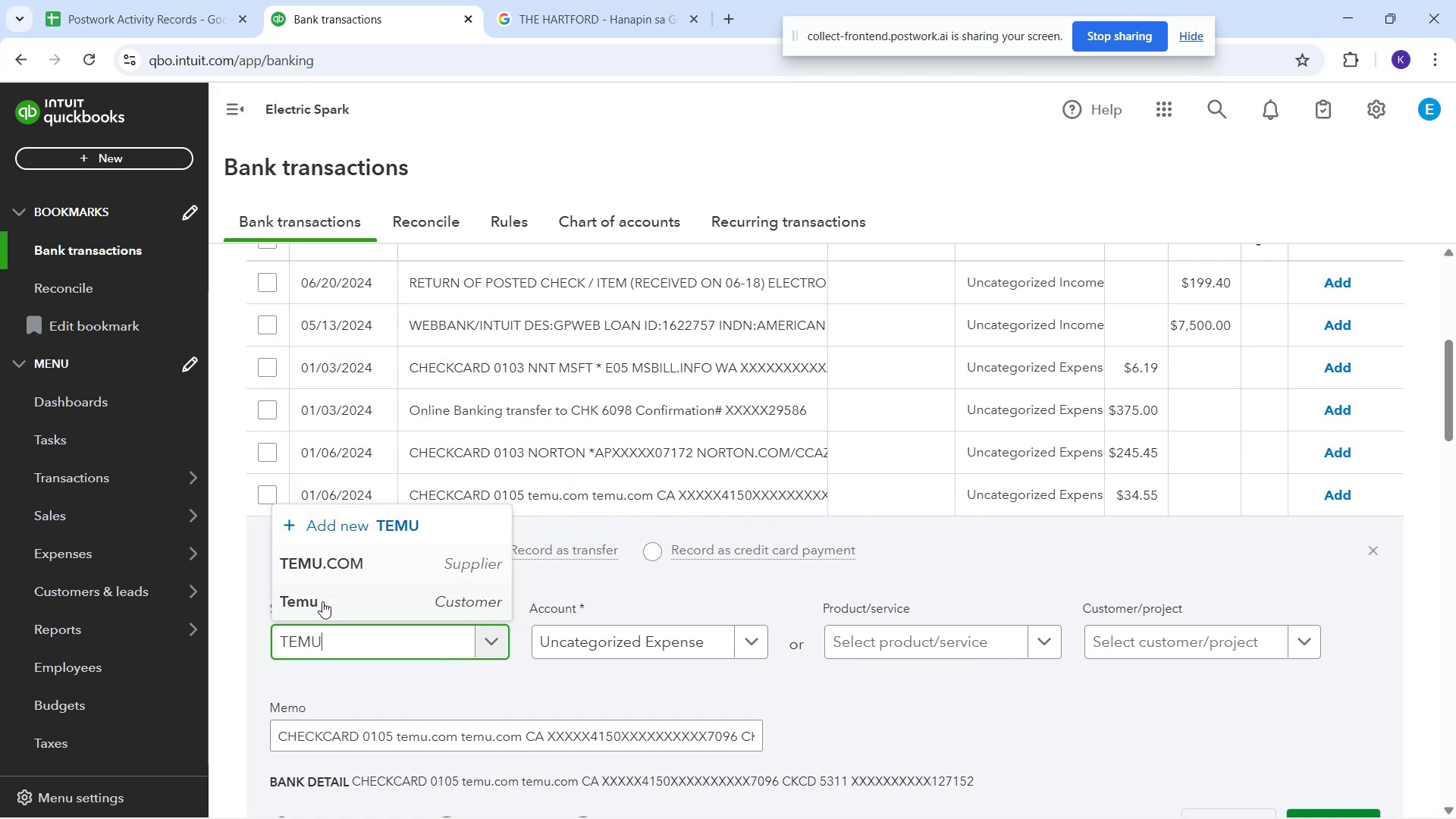 
left_click([322, 601])
 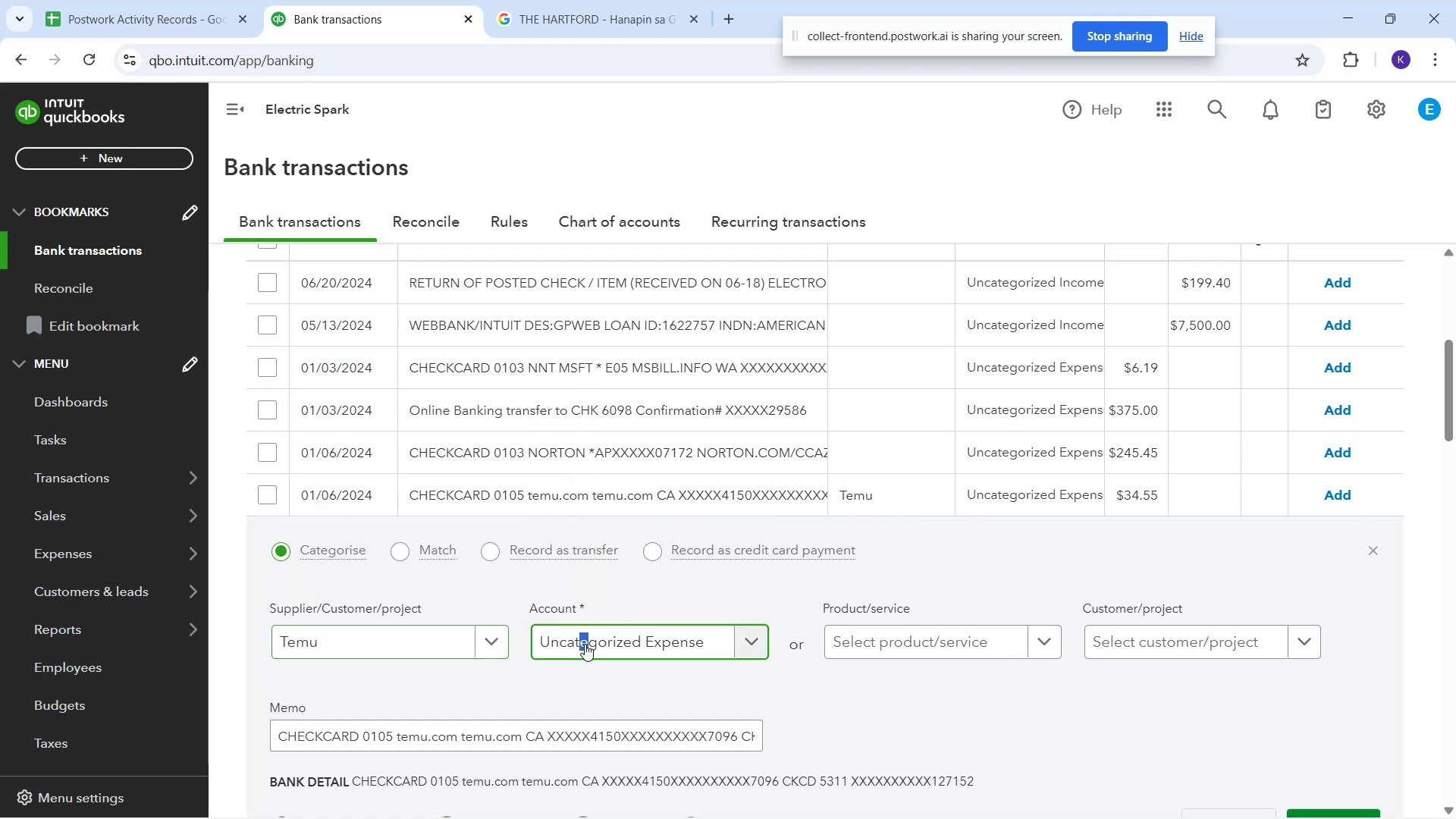 
type(GE)
 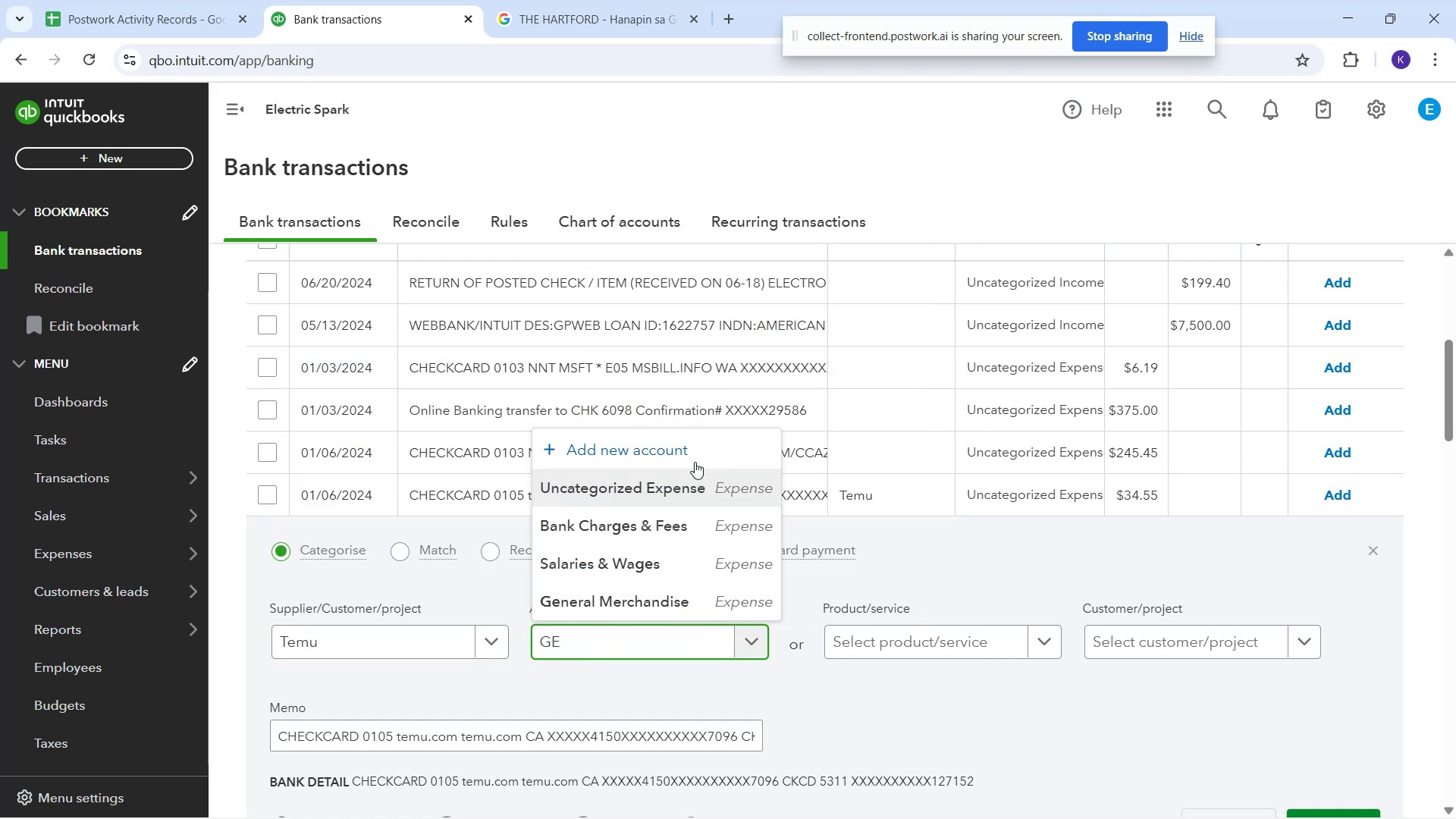 
mouse_move([645, 603])
 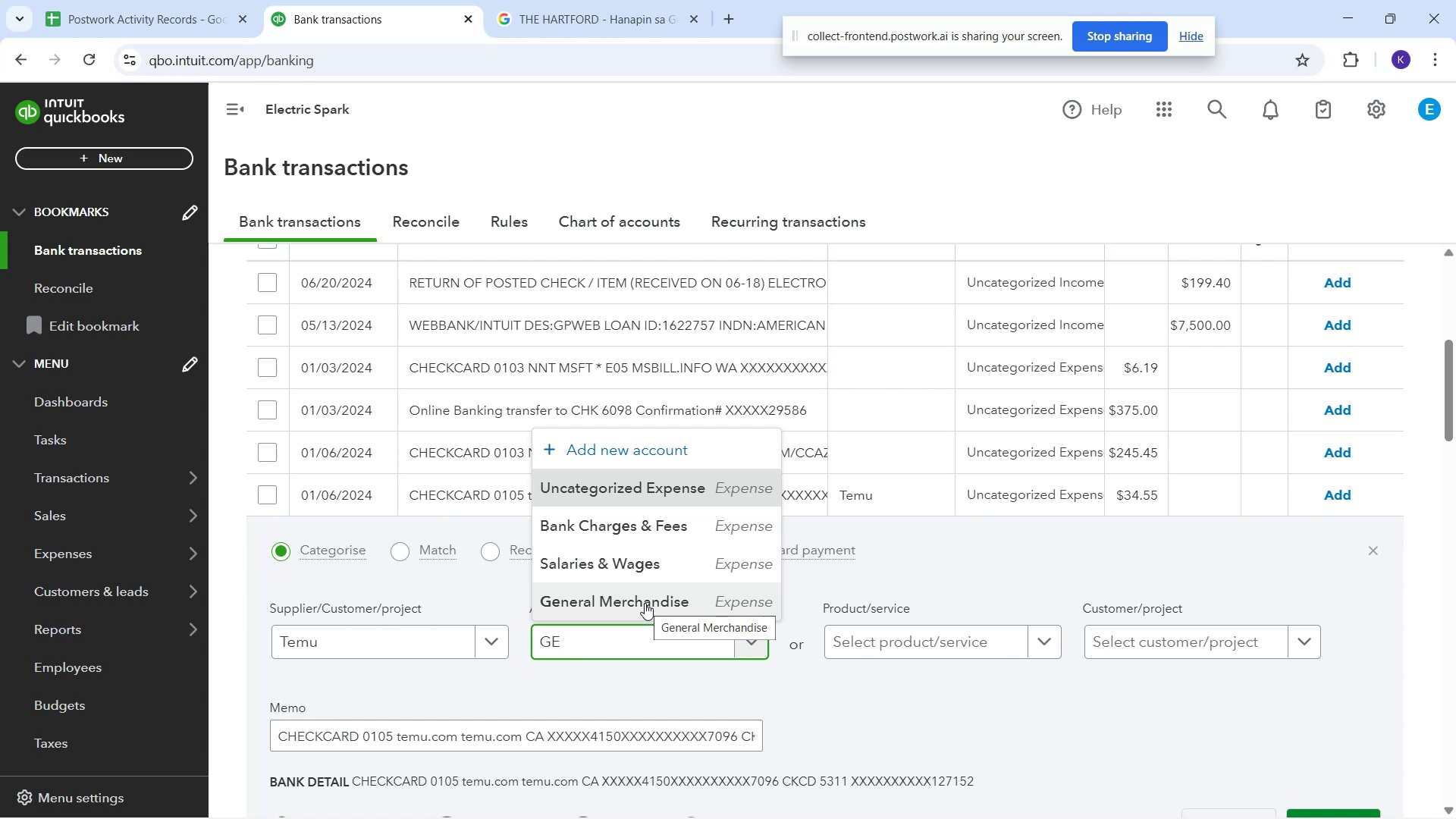 
left_click([645, 603])
 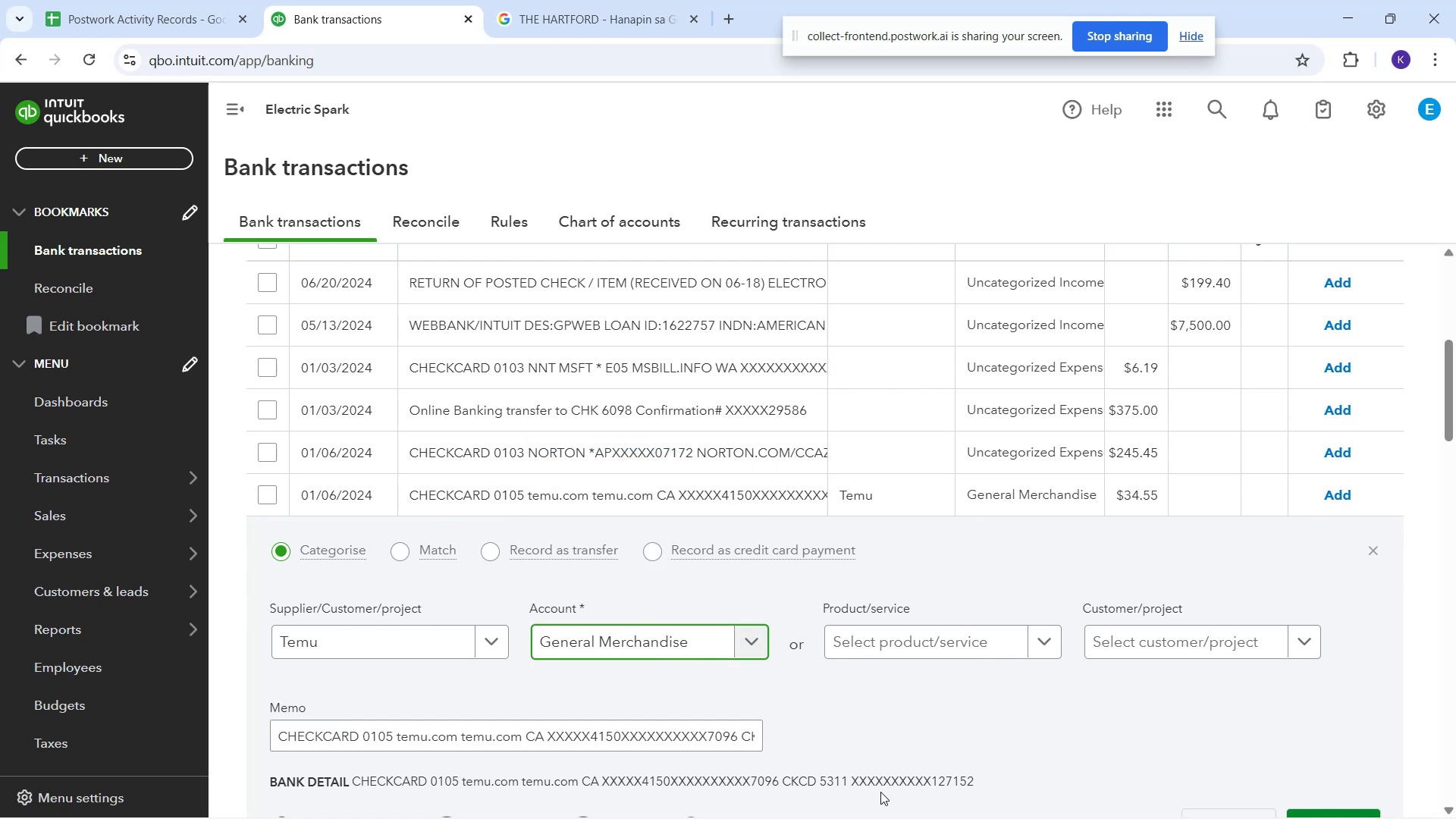 
scroll: coordinate [1079, 772], scroll_direction: down, amount: 1.0
 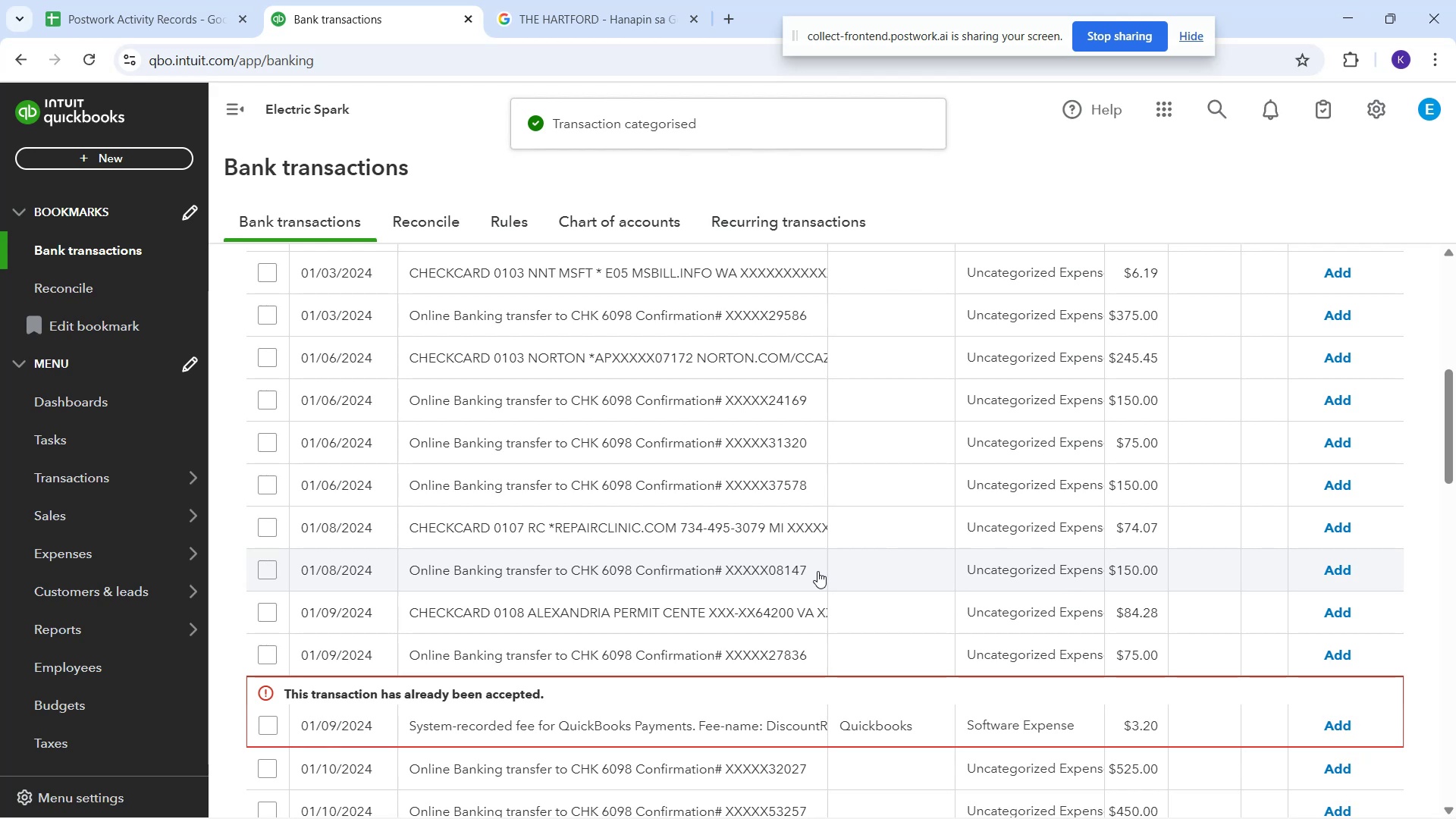 
wait(13.76)
 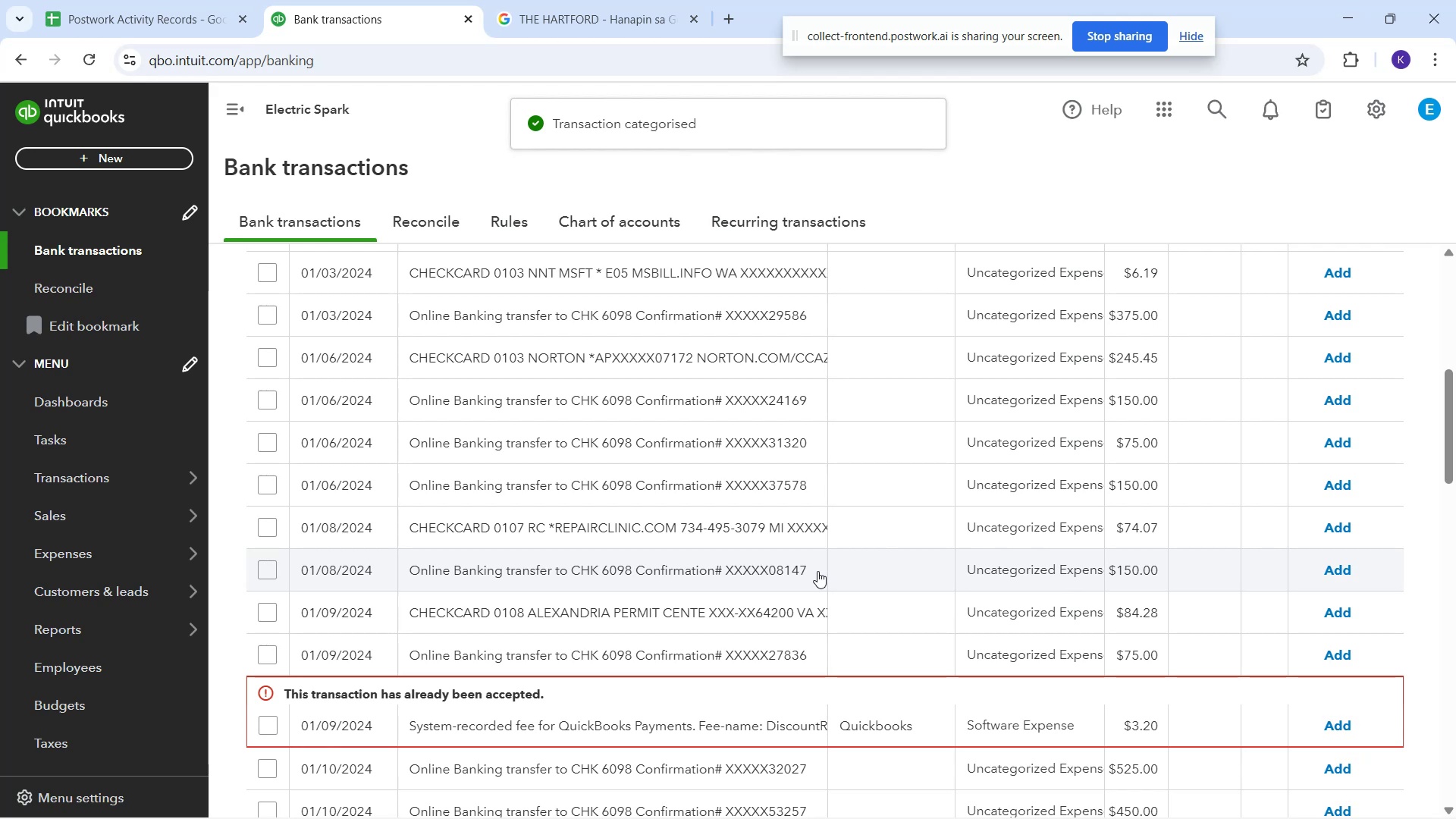 
scroll: coordinate [866, 541], scroll_direction: up, amount: 3.0
 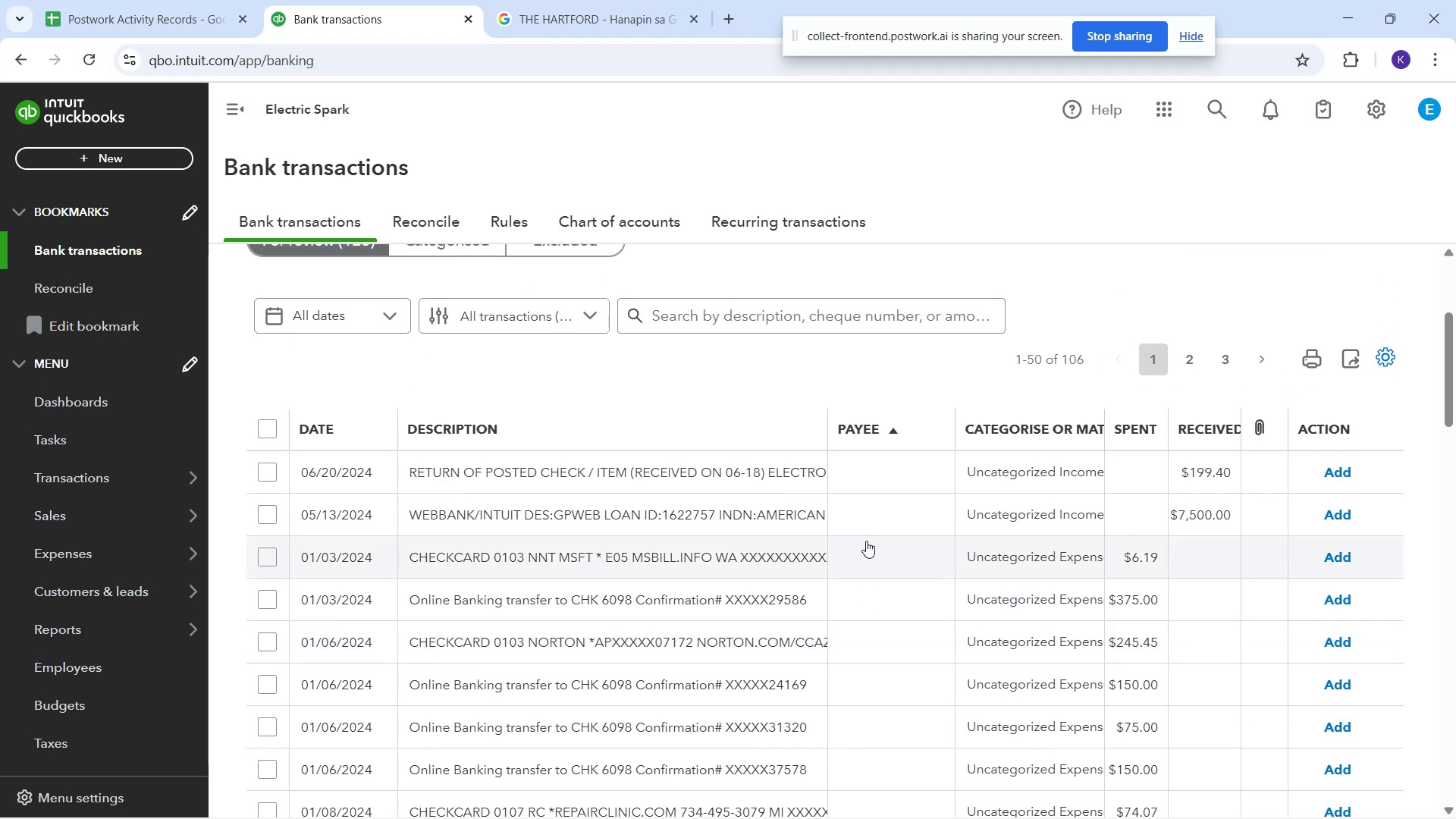 
scroll: coordinate [866, 541], scroll_direction: down, amount: 1.0
 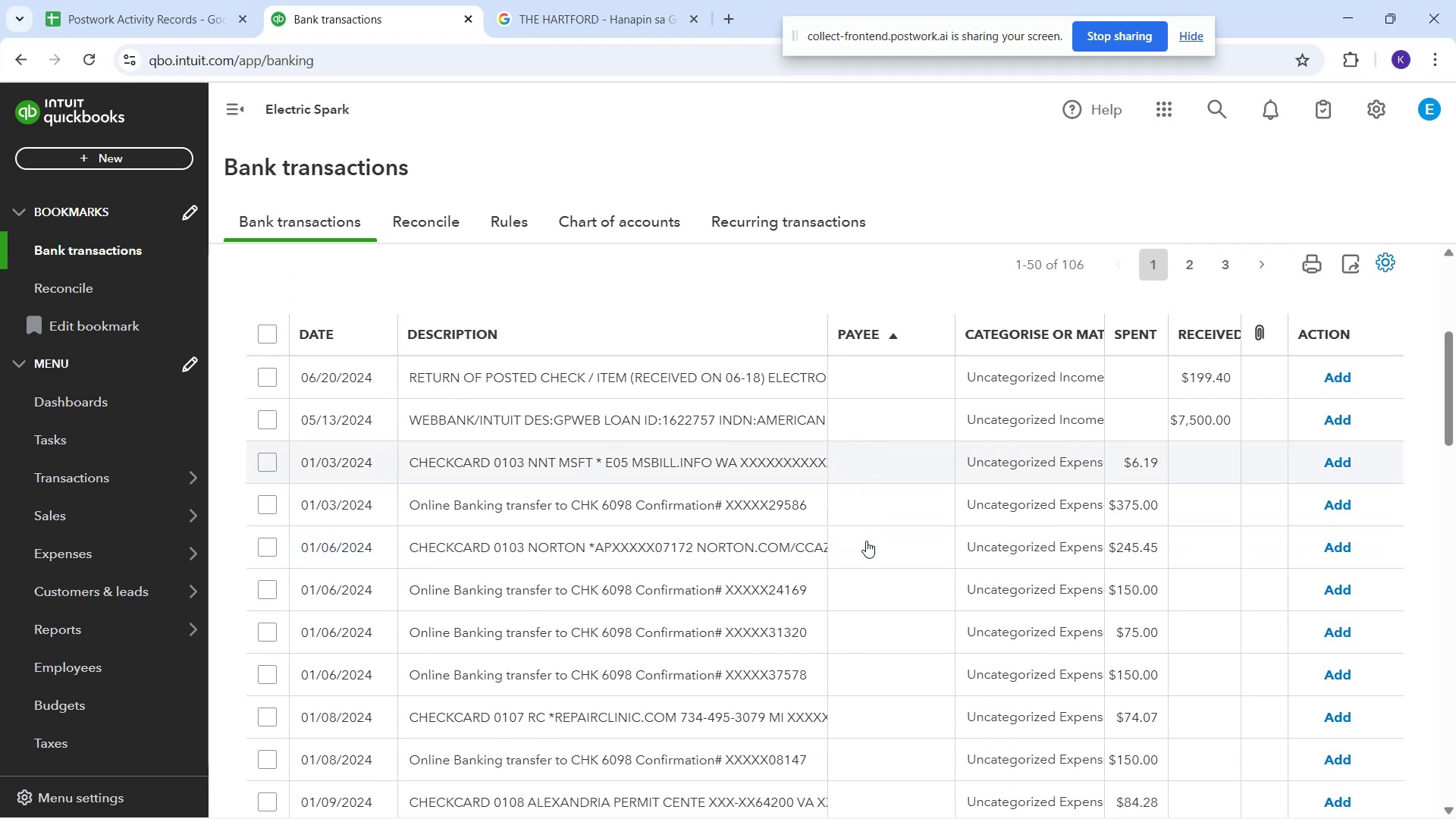 
scroll: coordinate [866, 540], scroll_direction: up, amount: 1.0
 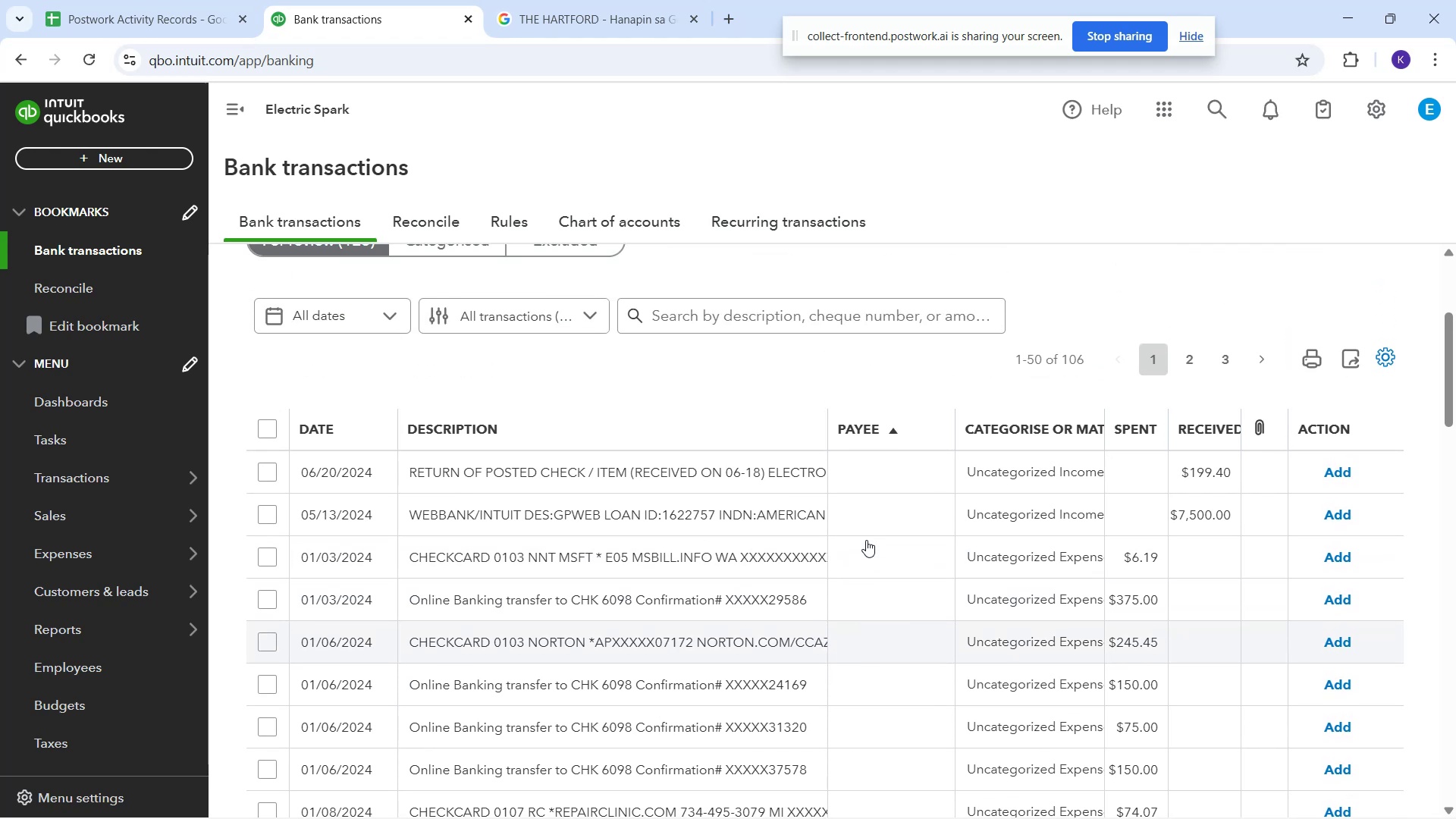 
scroll: coordinate [866, 540], scroll_direction: down, amount: 8.0
 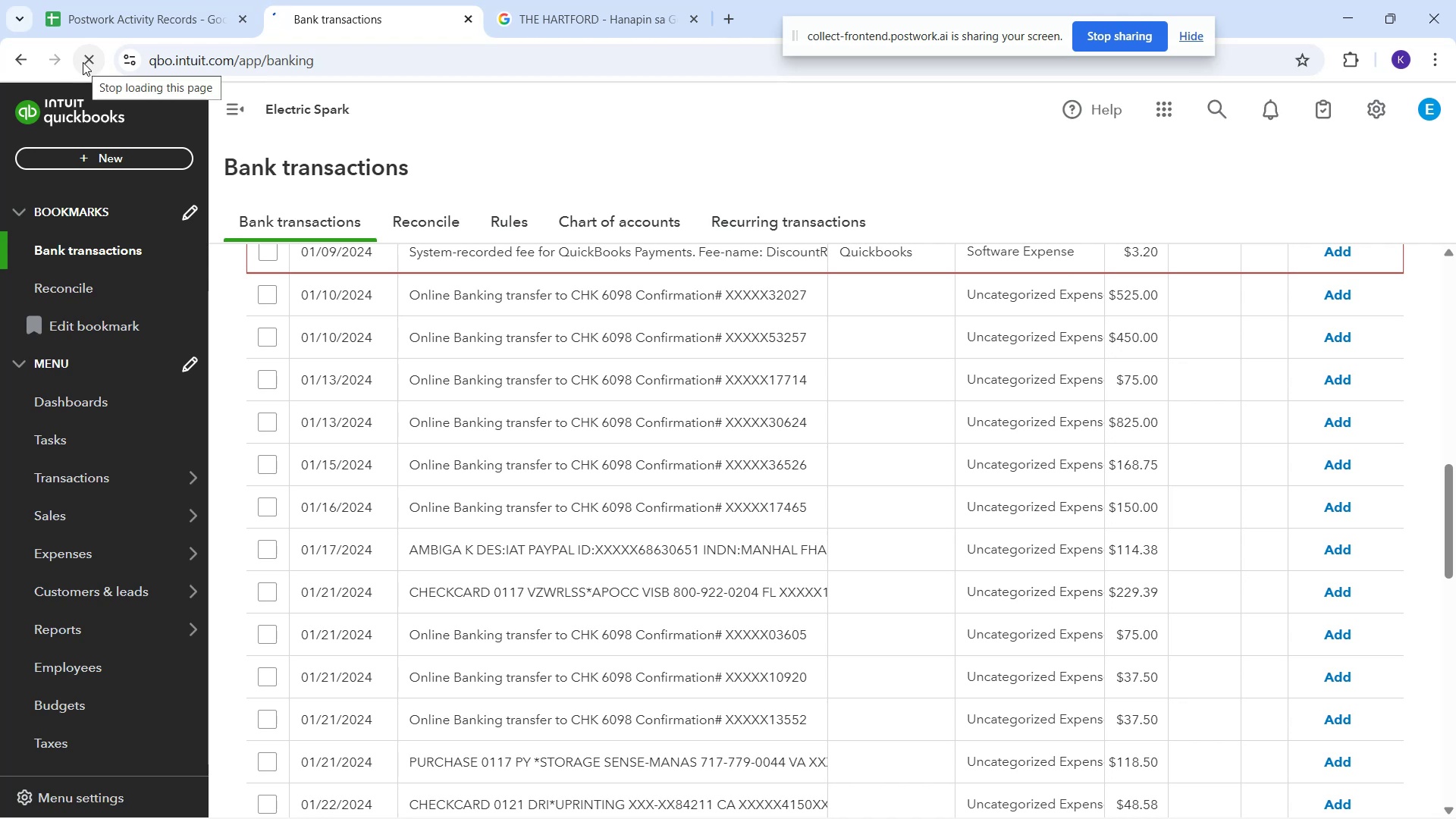 
wait(14.72)
 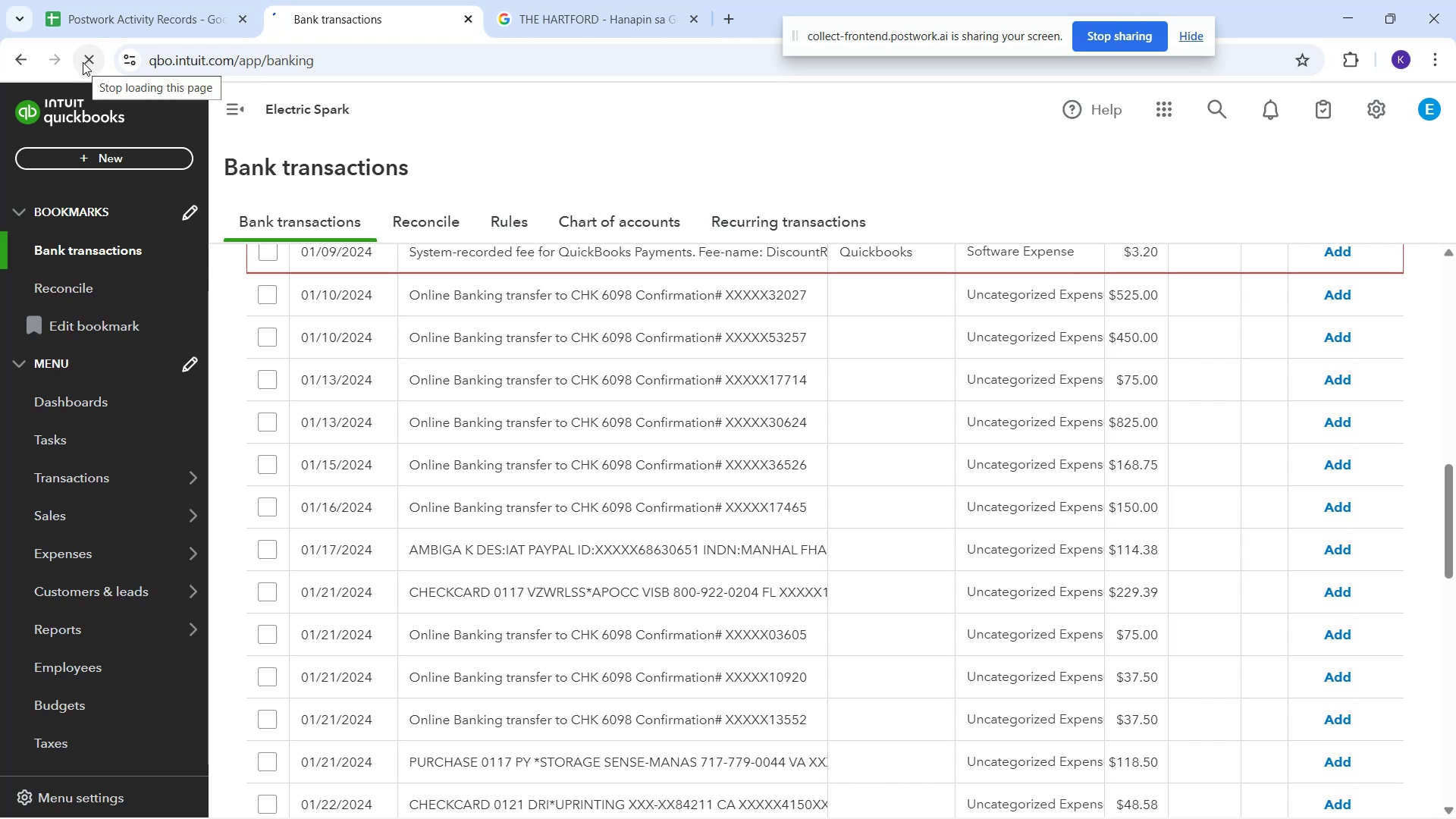 
scroll: coordinate [999, 370], scroll_direction: down, amount: 12.0
 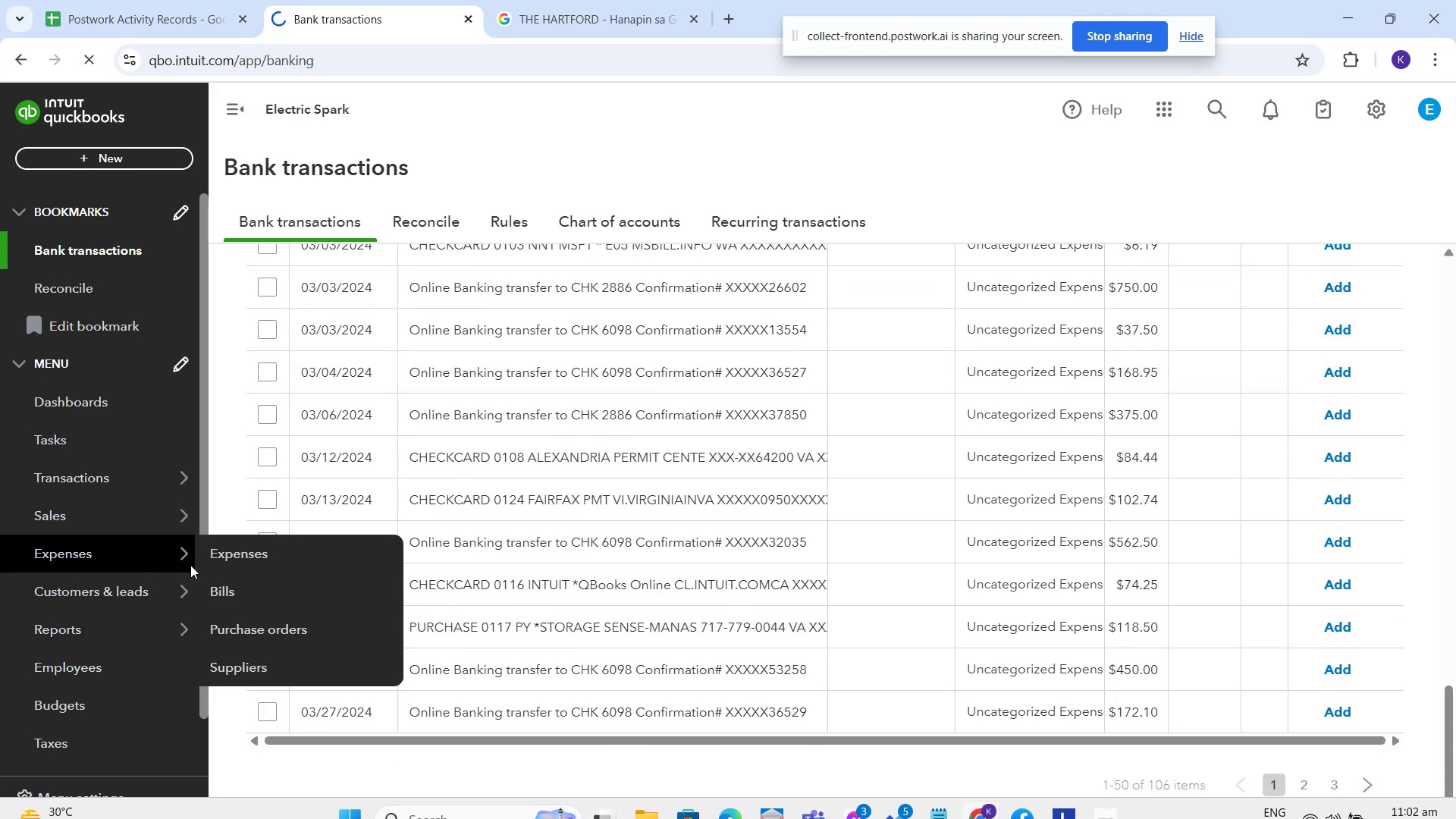 
wait(7.35)
 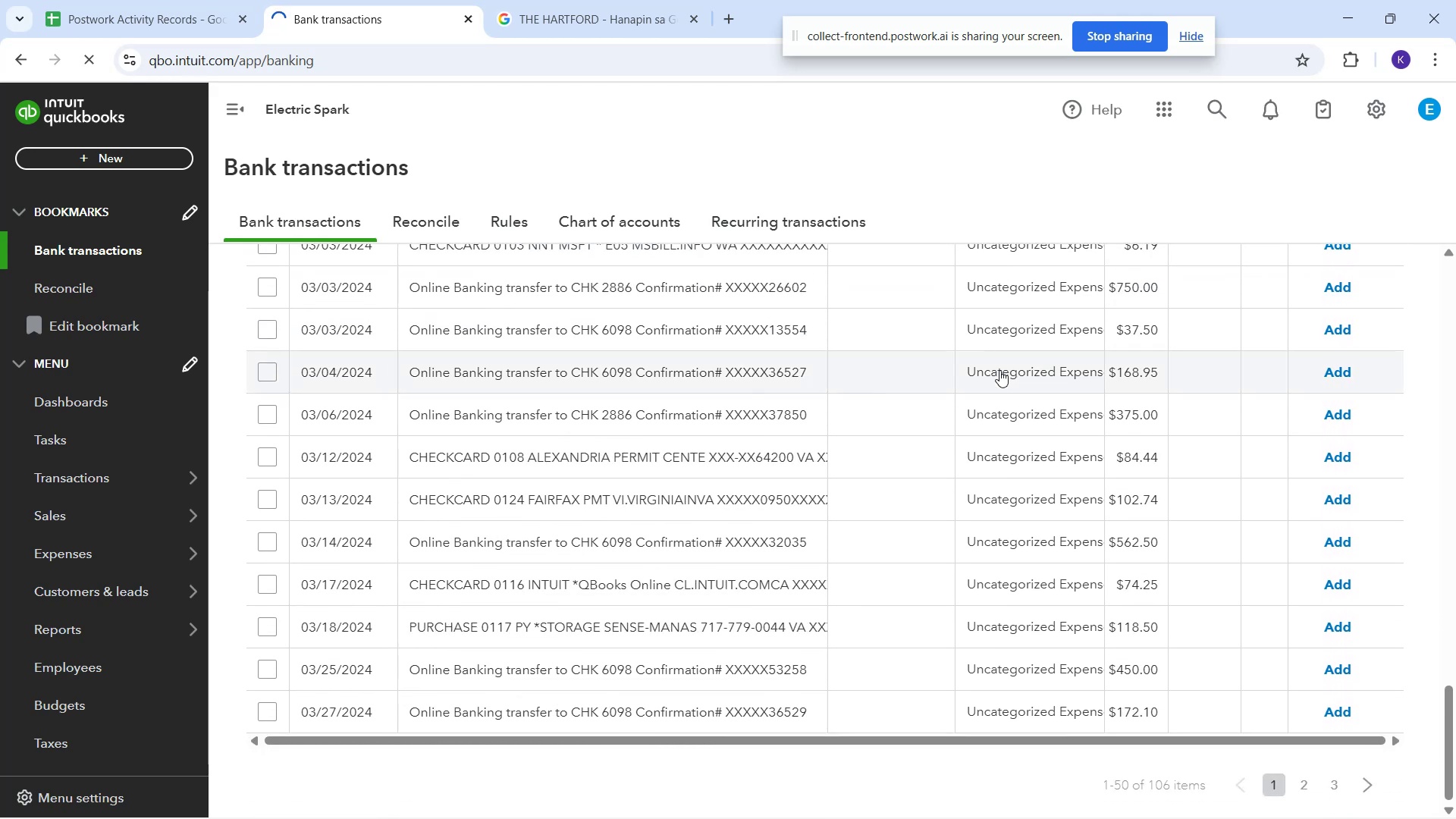 
mouse_move([711, 796])
 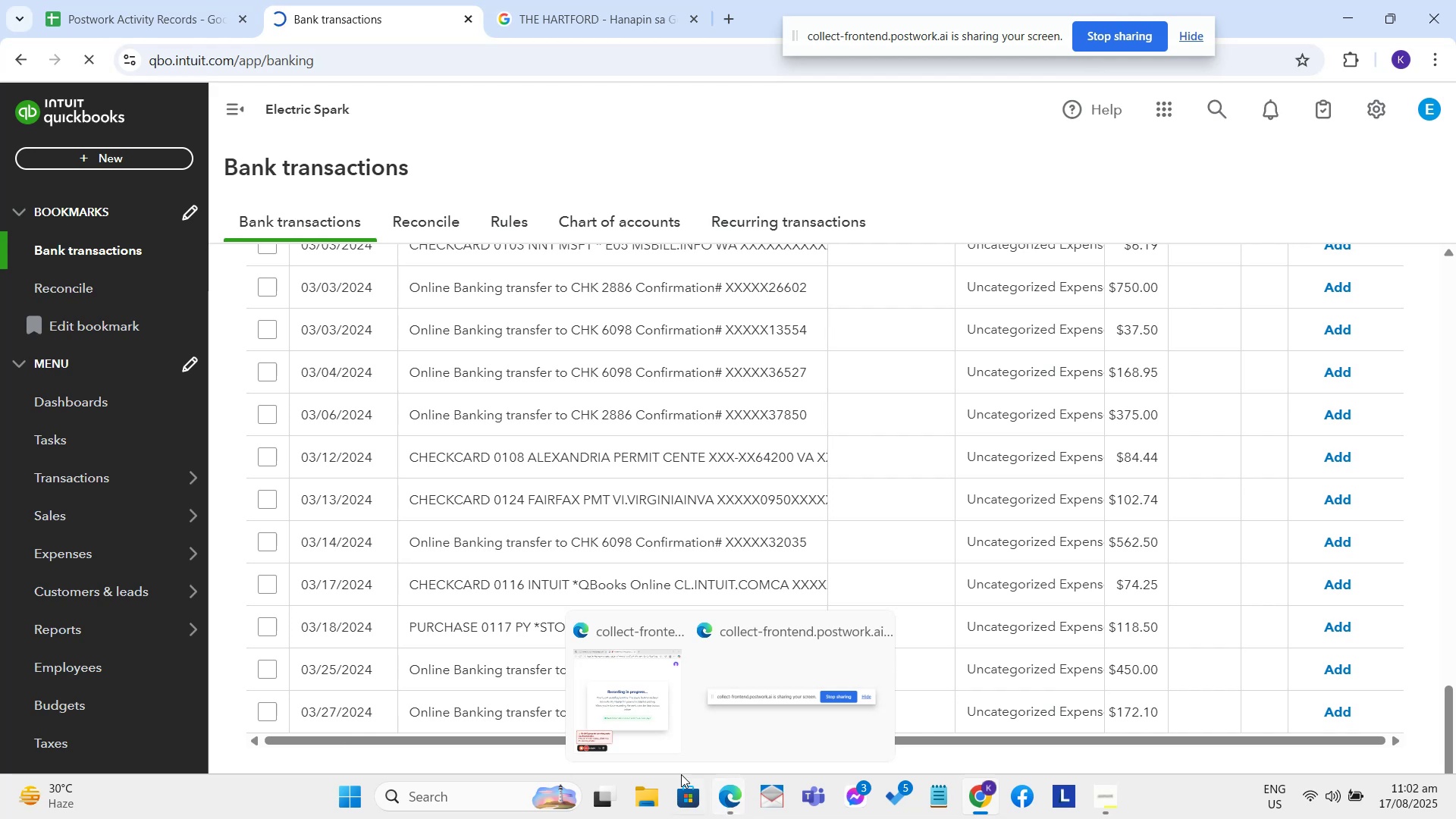 
mouse_move([649, 739])
 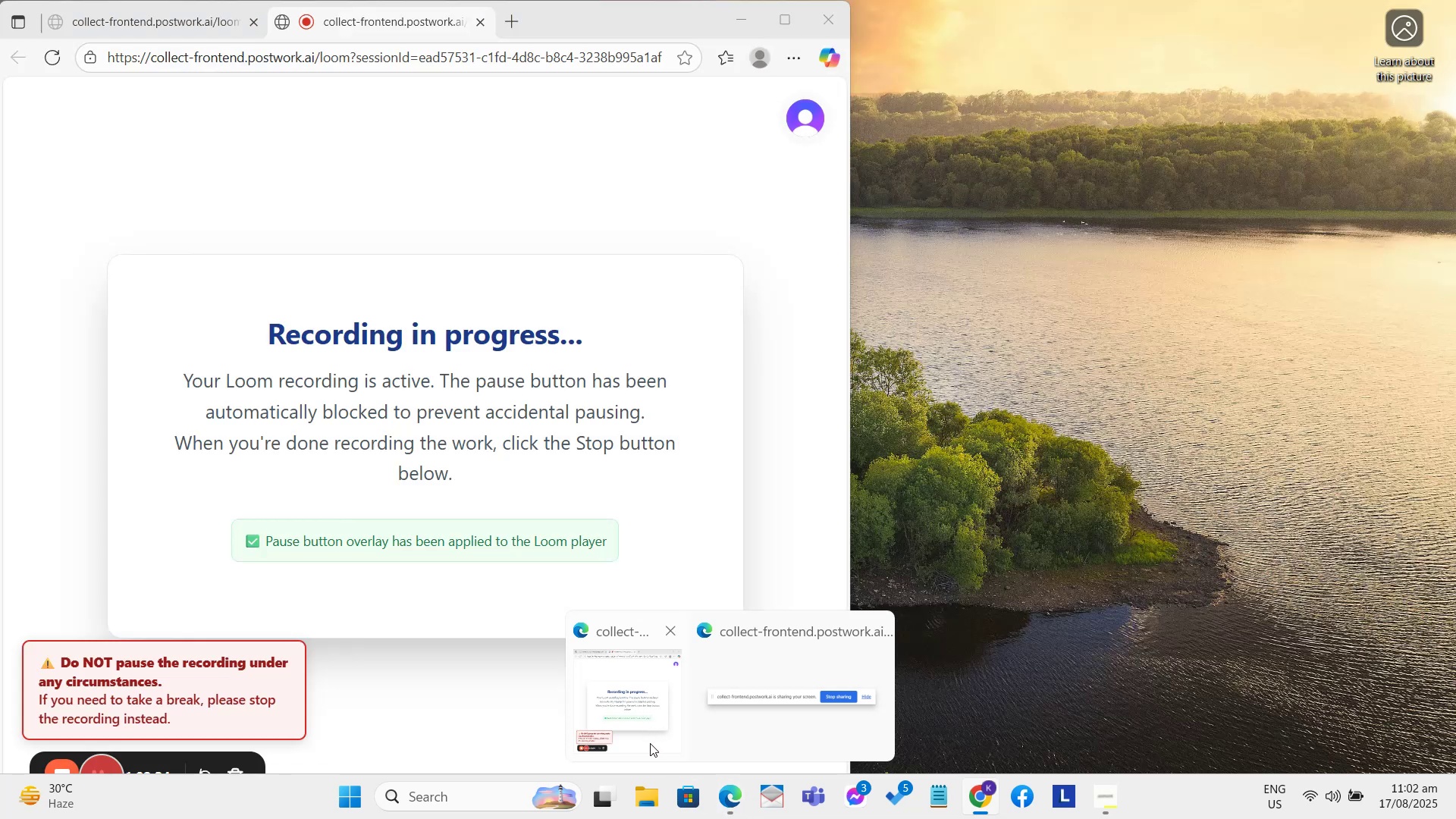 
left_click_drag(start_coordinate=[652, 743], to_coordinate=[657, 742])
 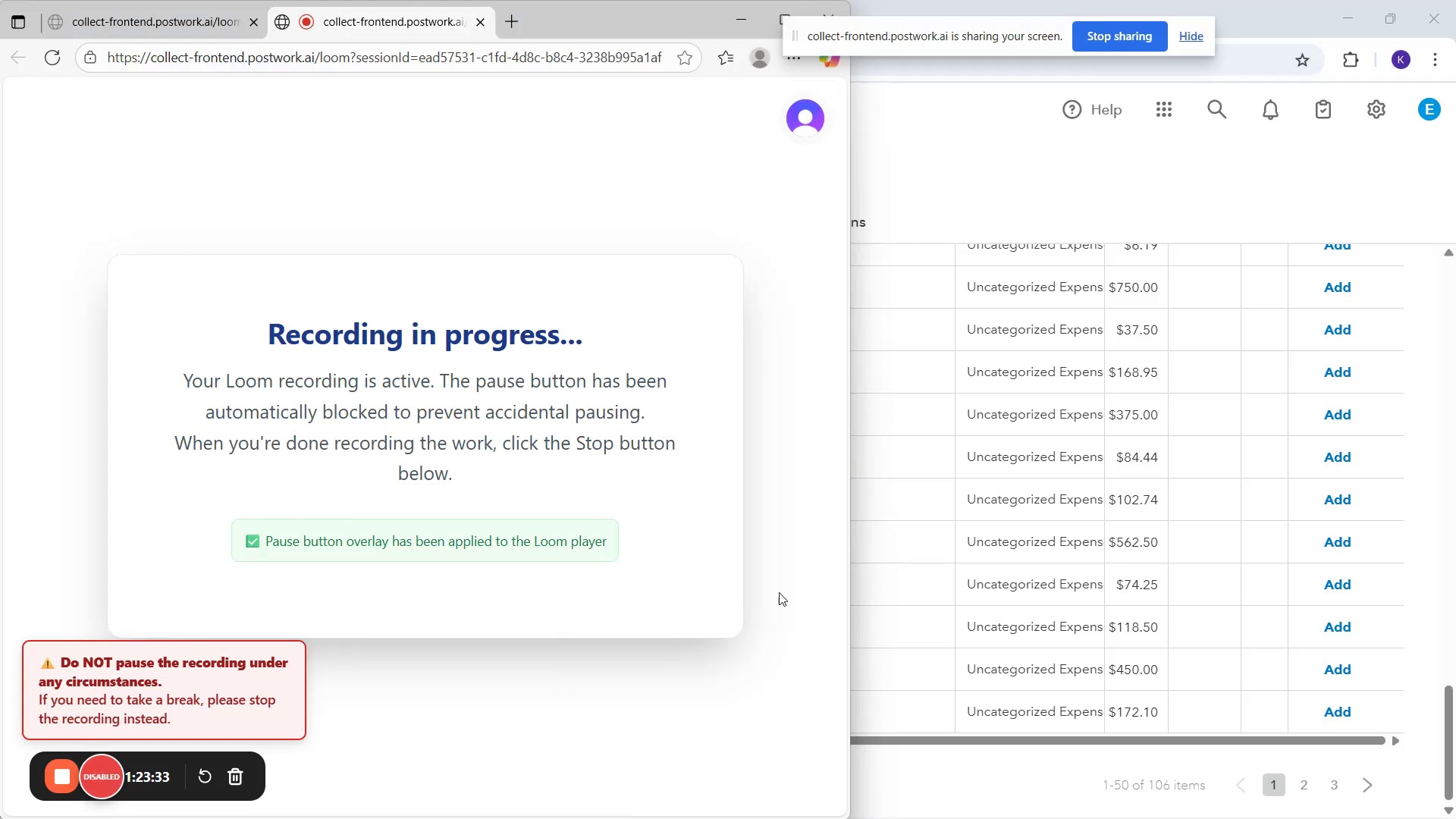 
left_click_drag(start_coordinate=[880, 500], to_coordinate=[890, 494])
 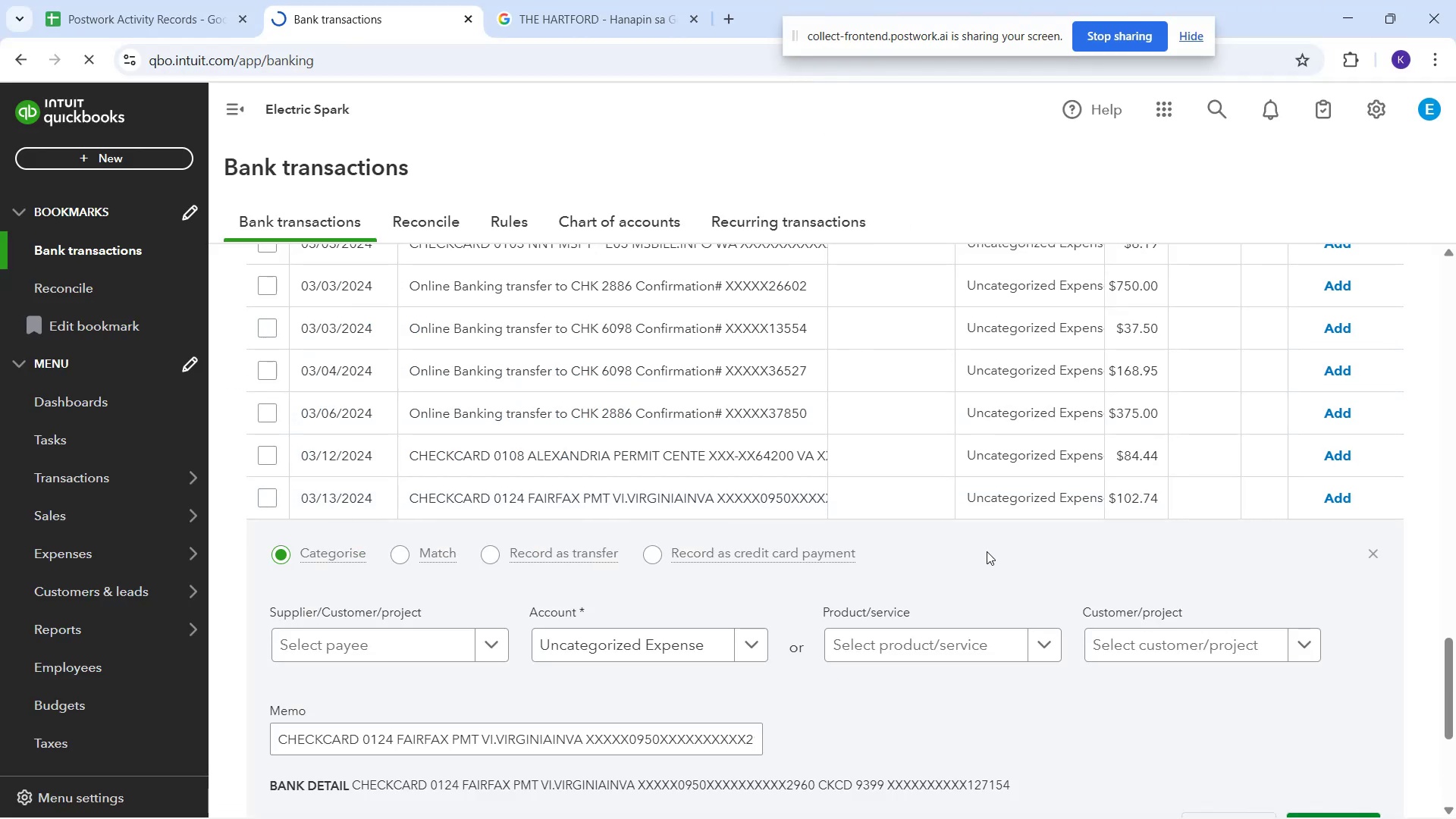 
scroll: coordinate [882, 402], scroll_direction: up, amount: 6.0
 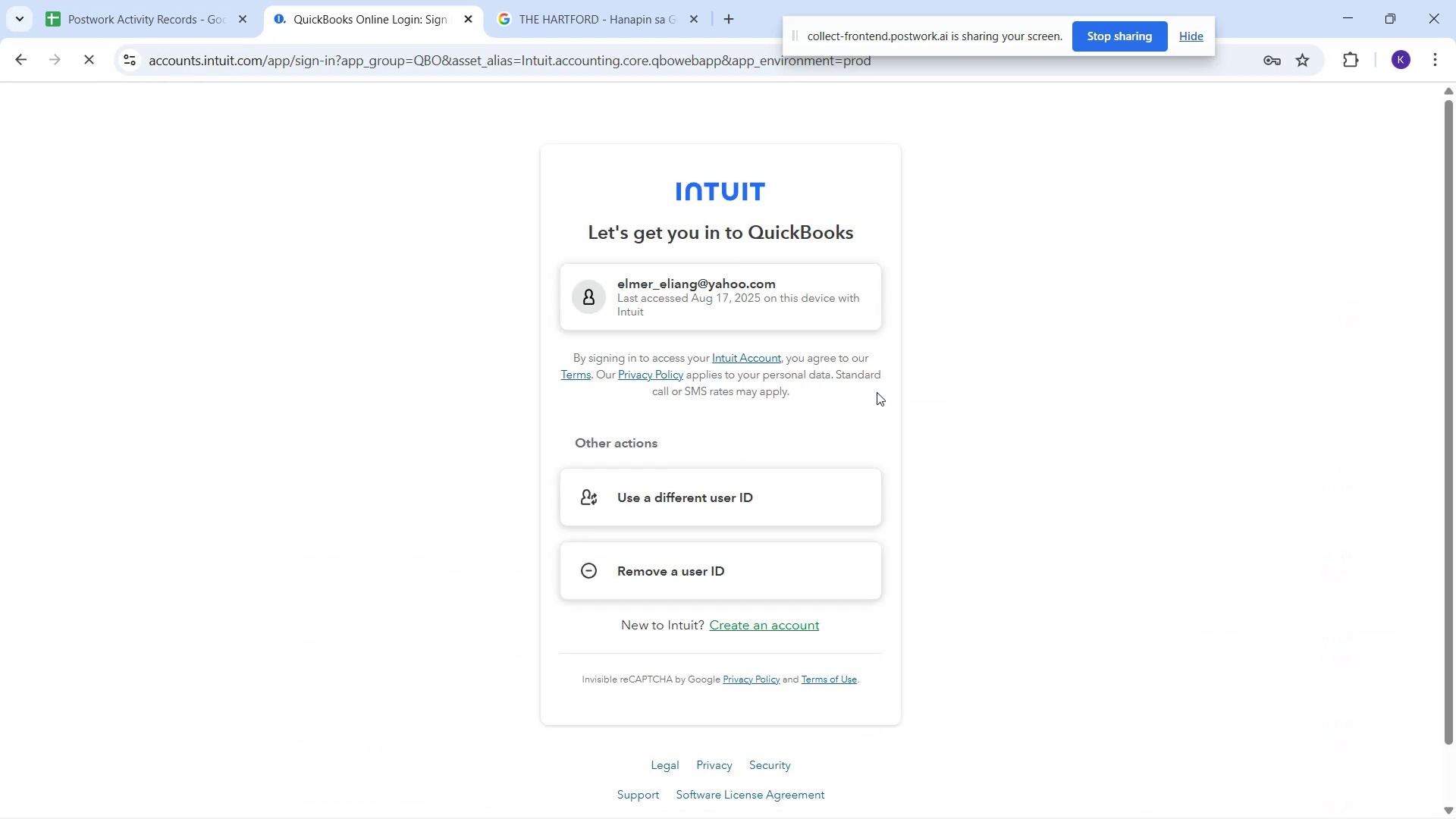 
wait(8.81)
 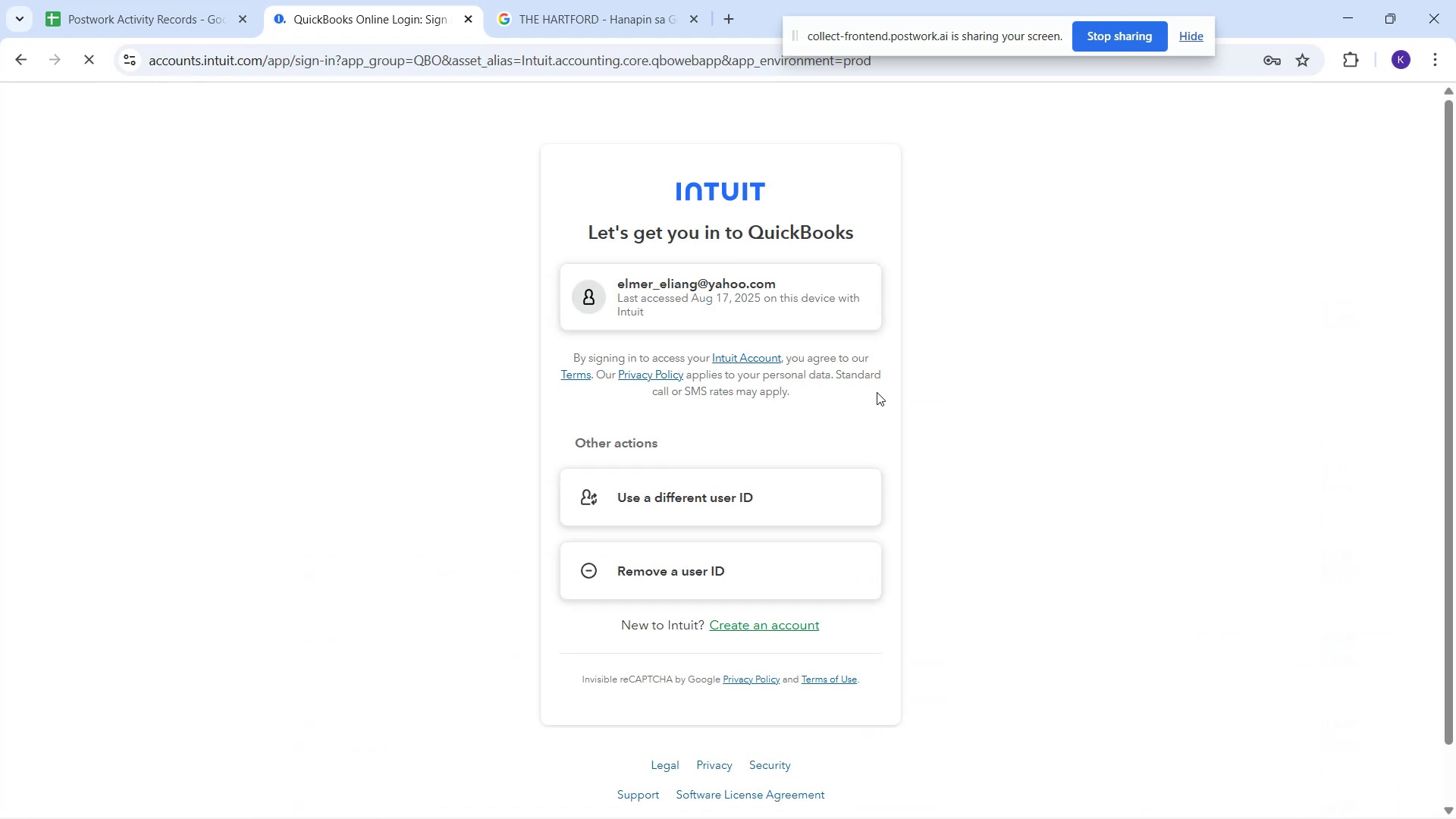 
double_click([758, 303])
 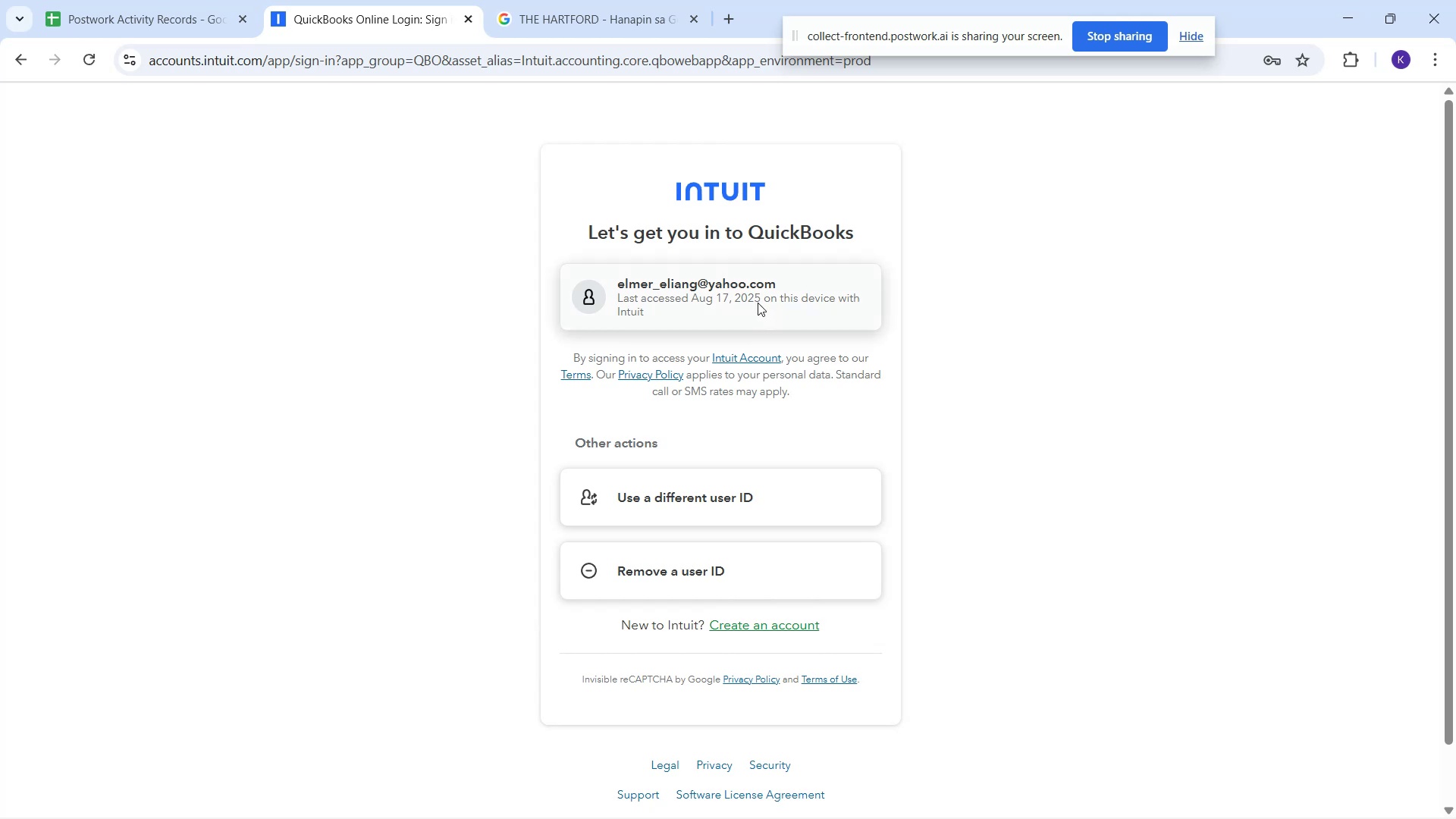 
double_click([758, 303])
 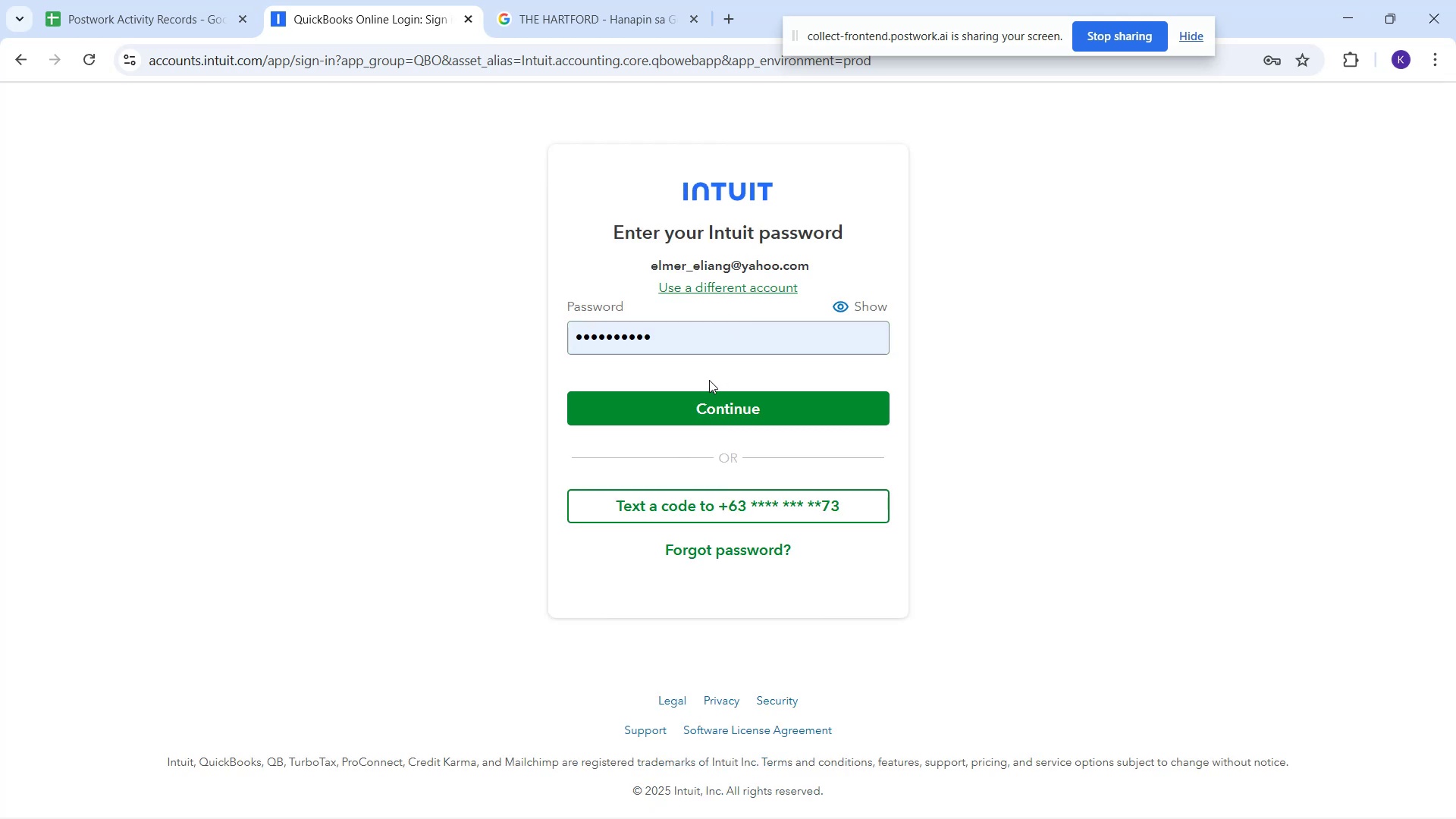 
double_click([708, 394])
 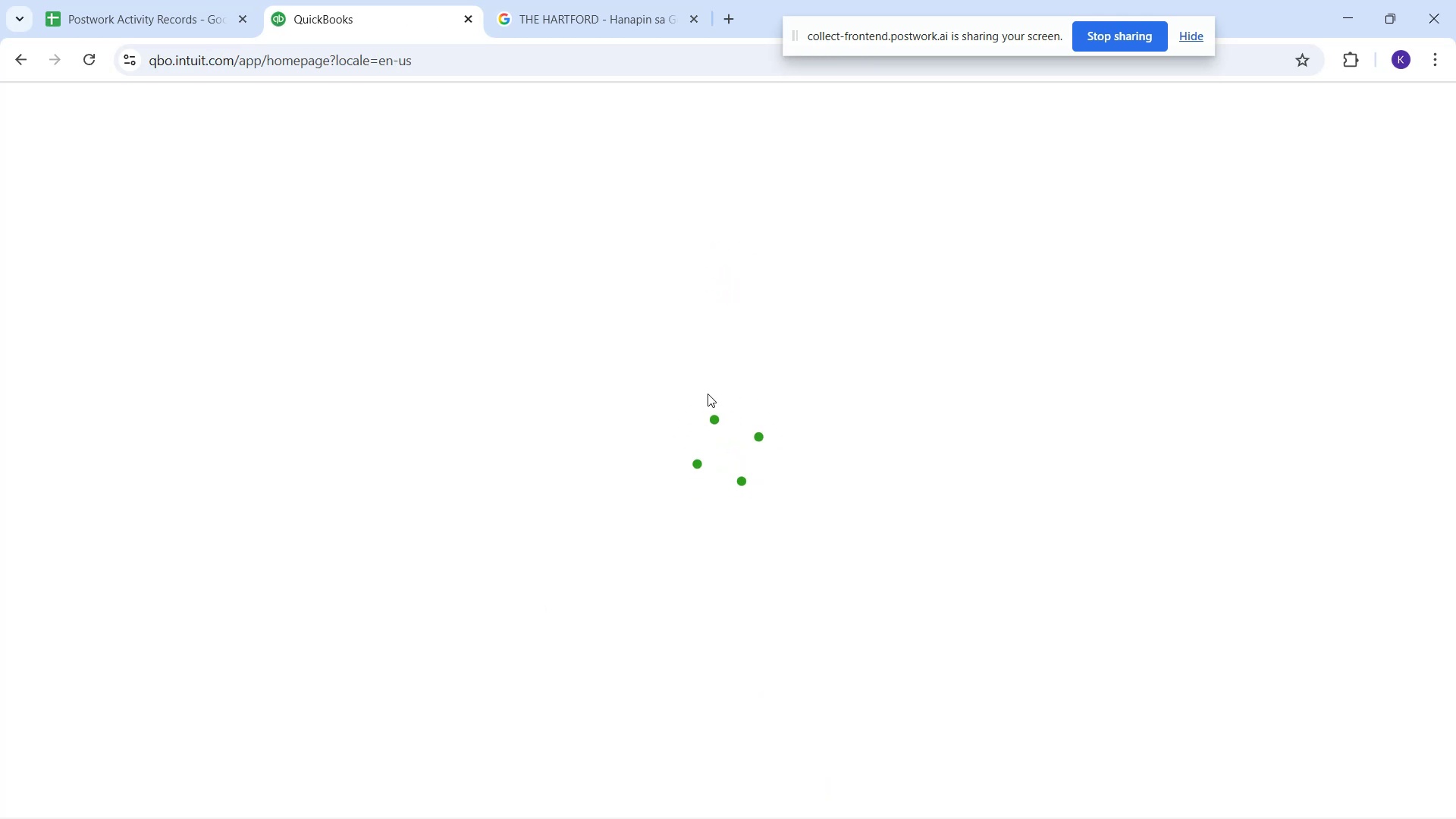 
wait(12.16)
 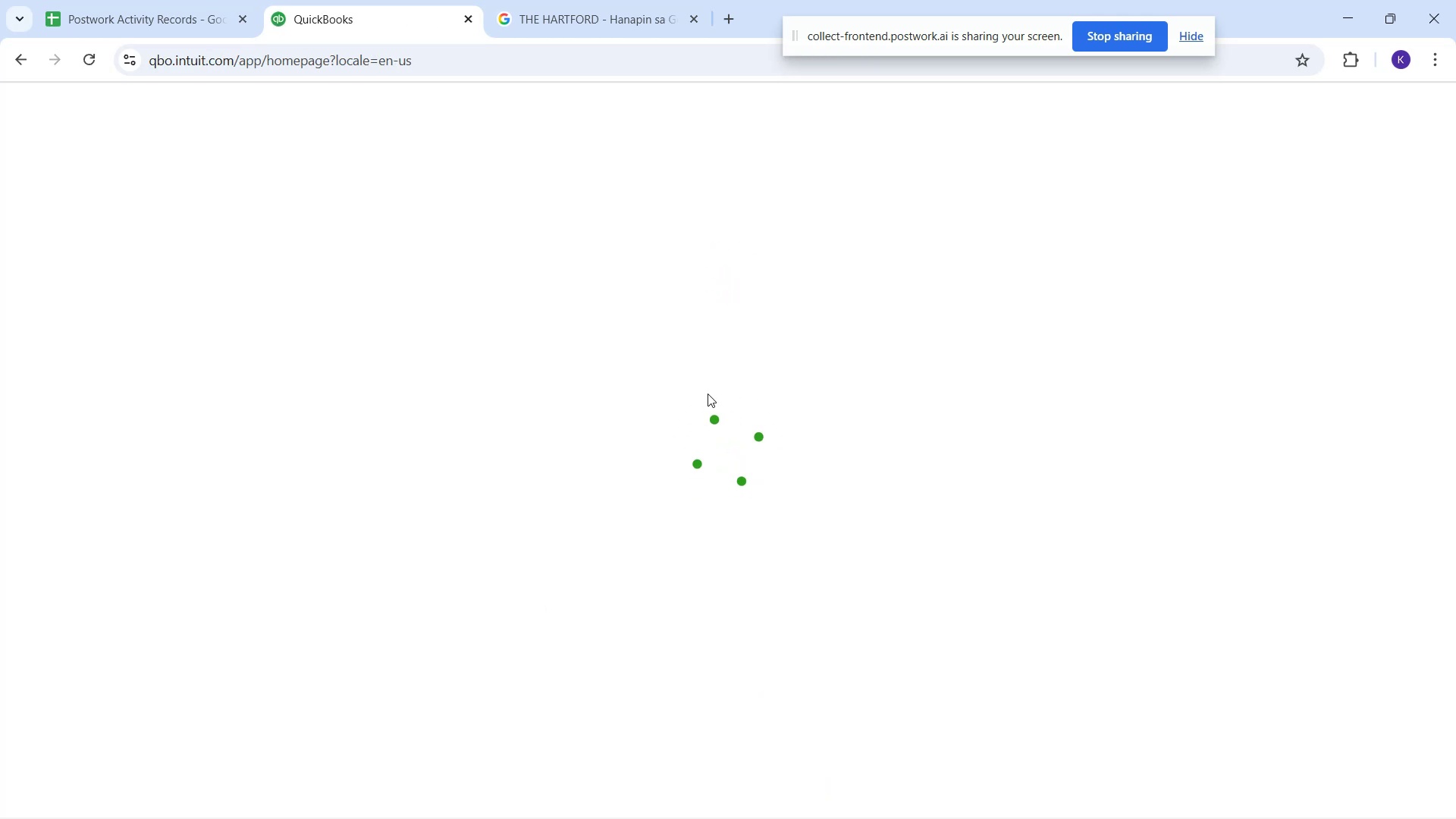 
left_click([141, 247])
 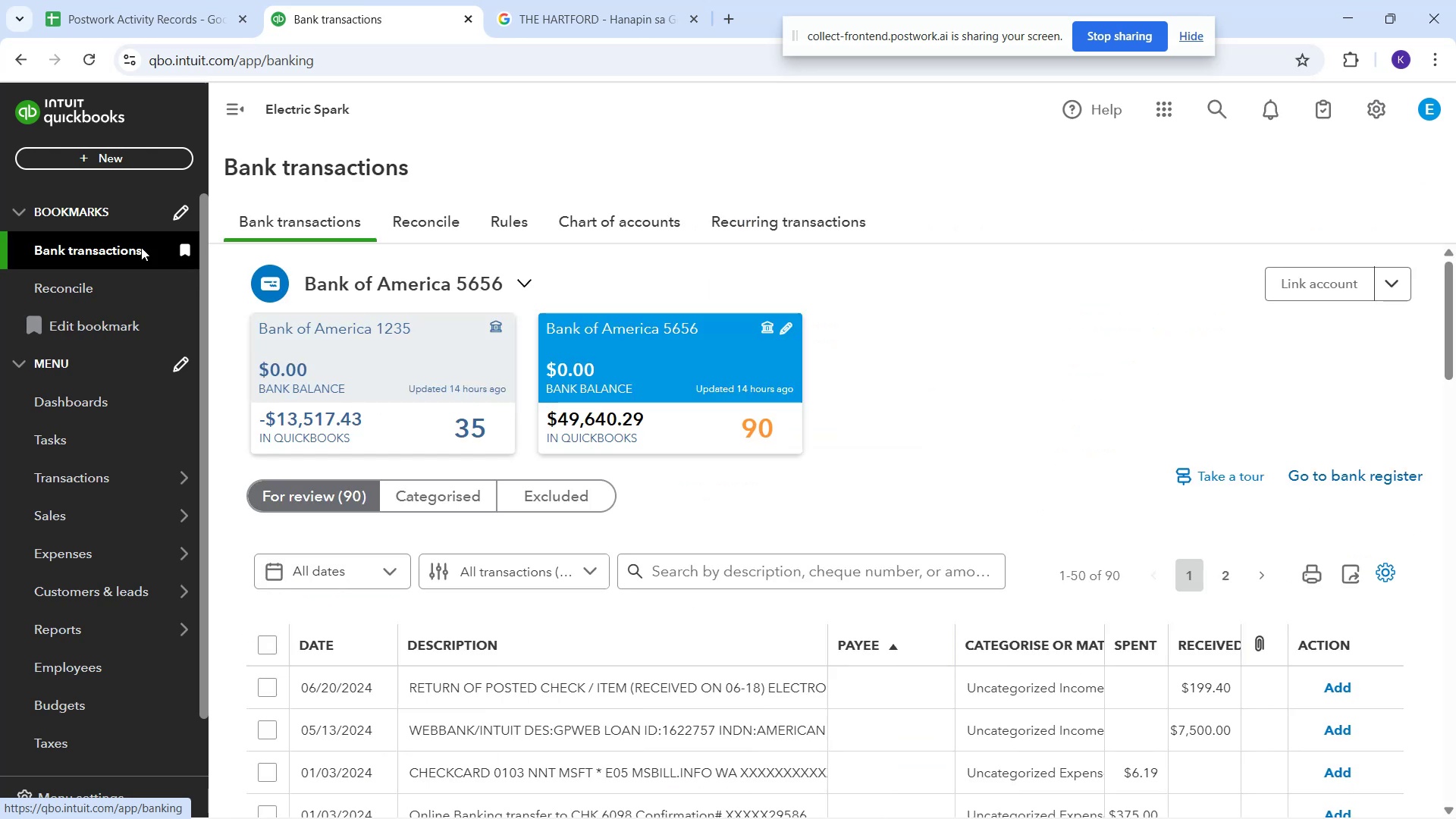 
wait(11.54)
 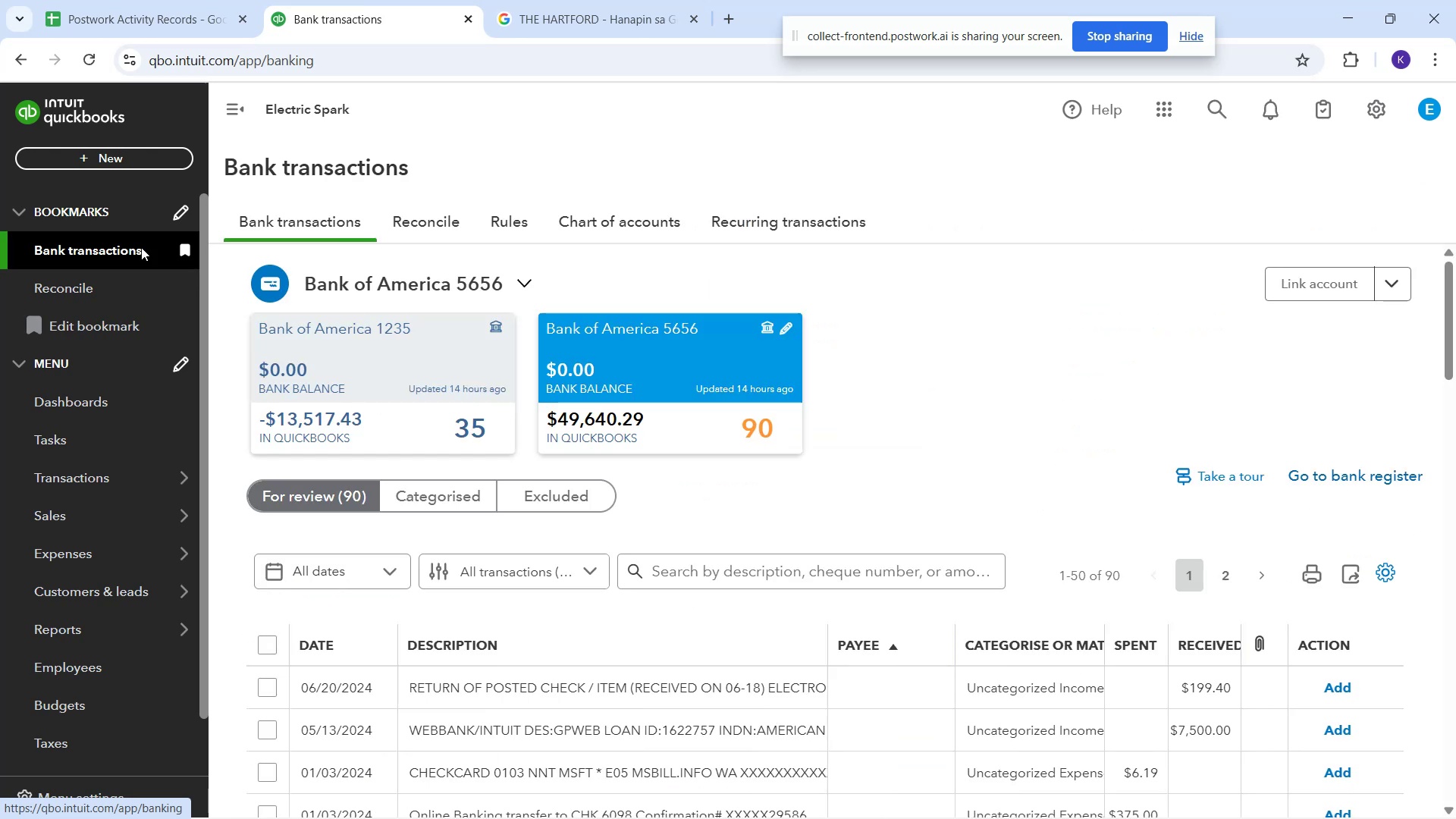 
scroll: coordinate [879, 510], scroll_direction: down, amount: 1.0
 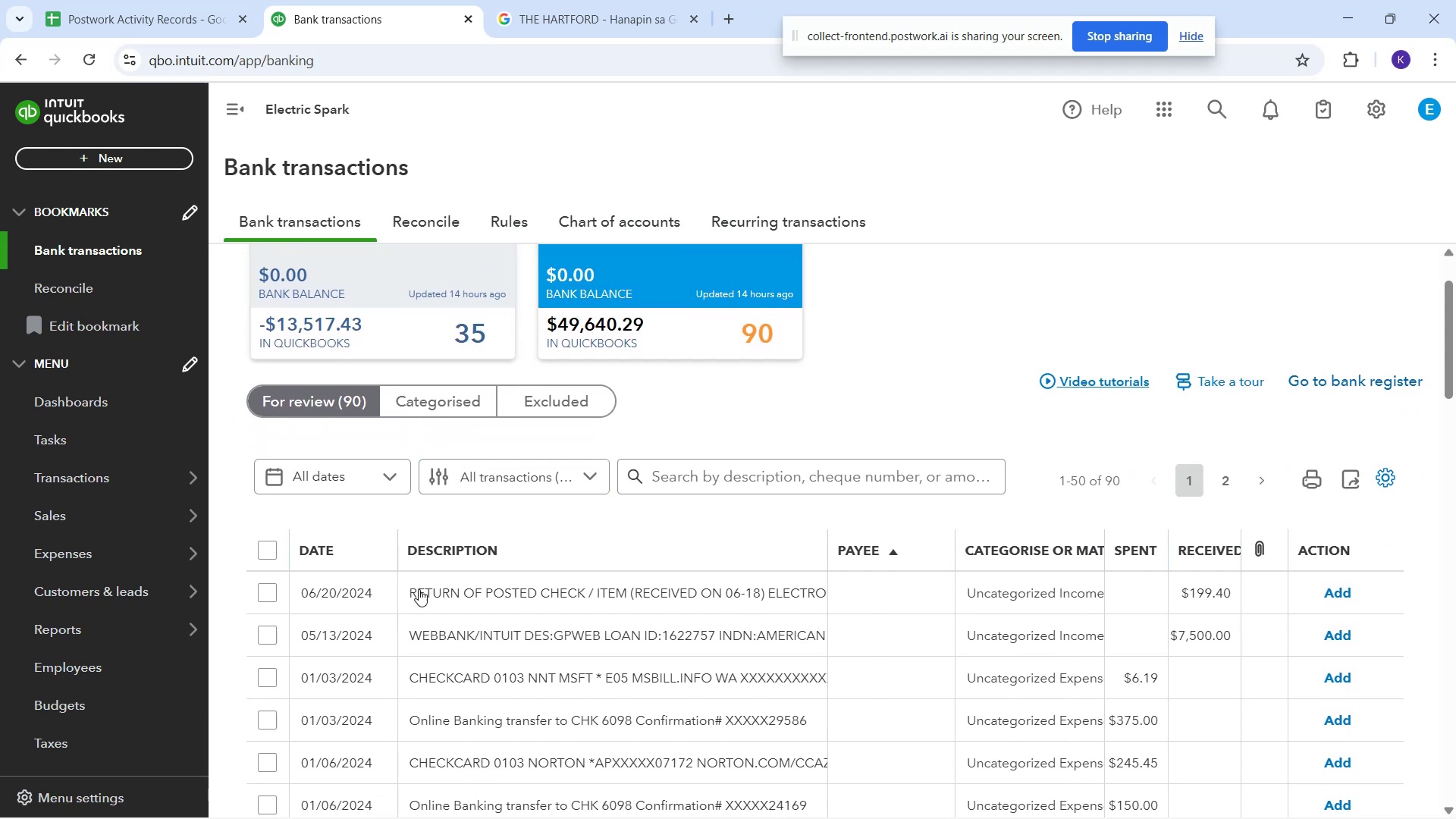 
wait(5.84)
 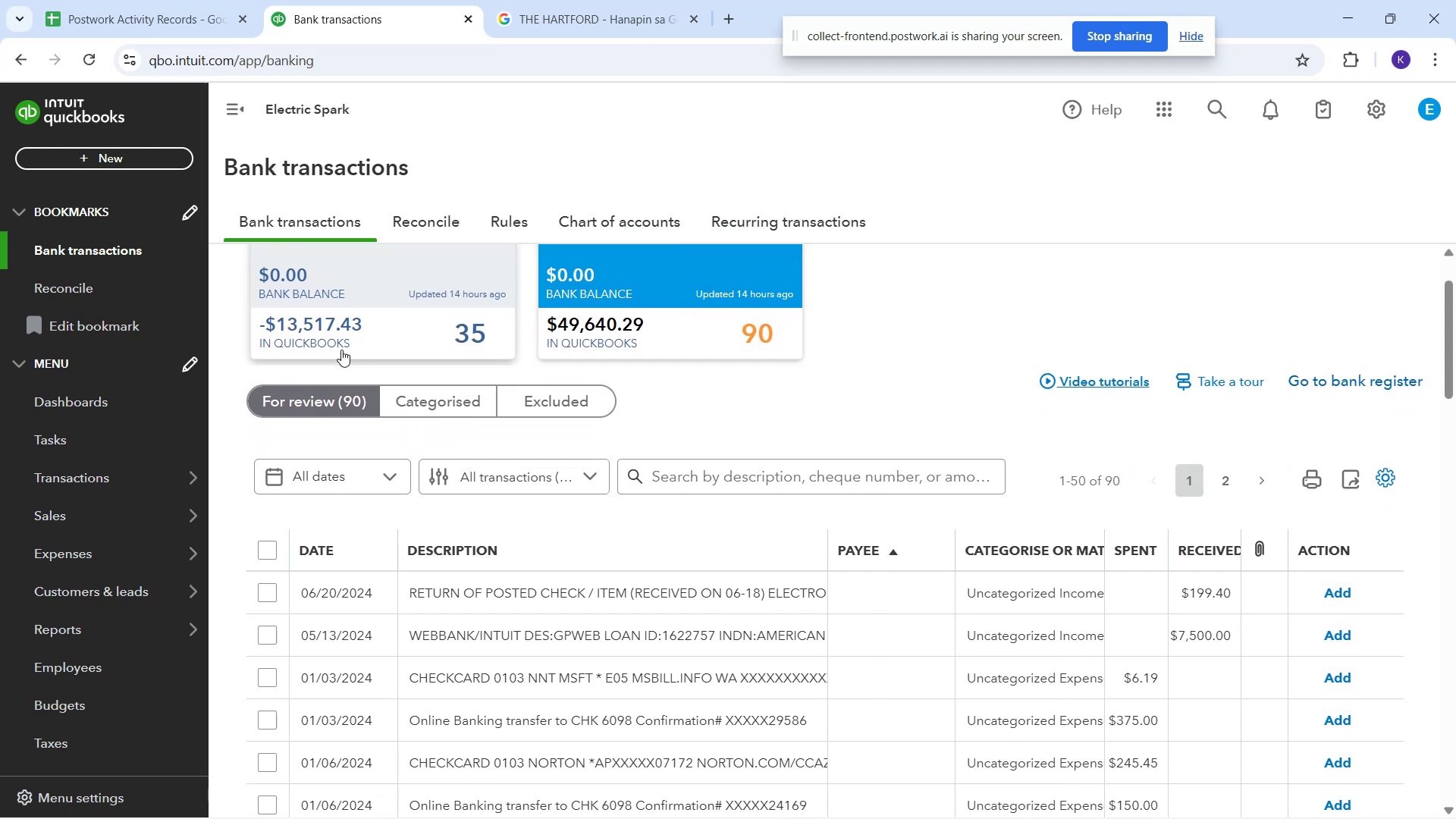 
scroll: coordinate [855, 513], scroll_direction: down, amount: 2.0
 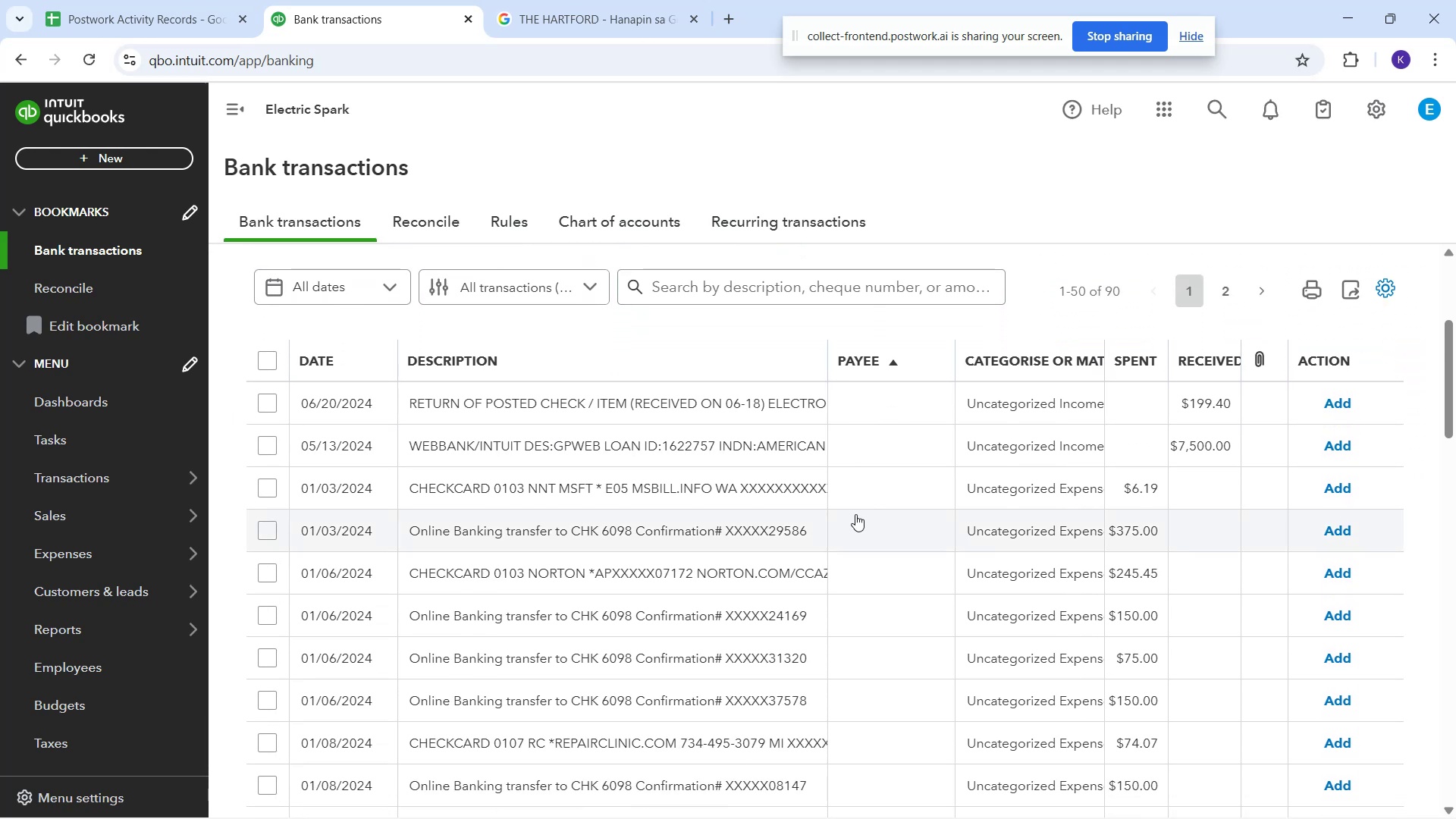 
scroll: coordinate [854, 514], scroll_direction: up, amount: 2.0
 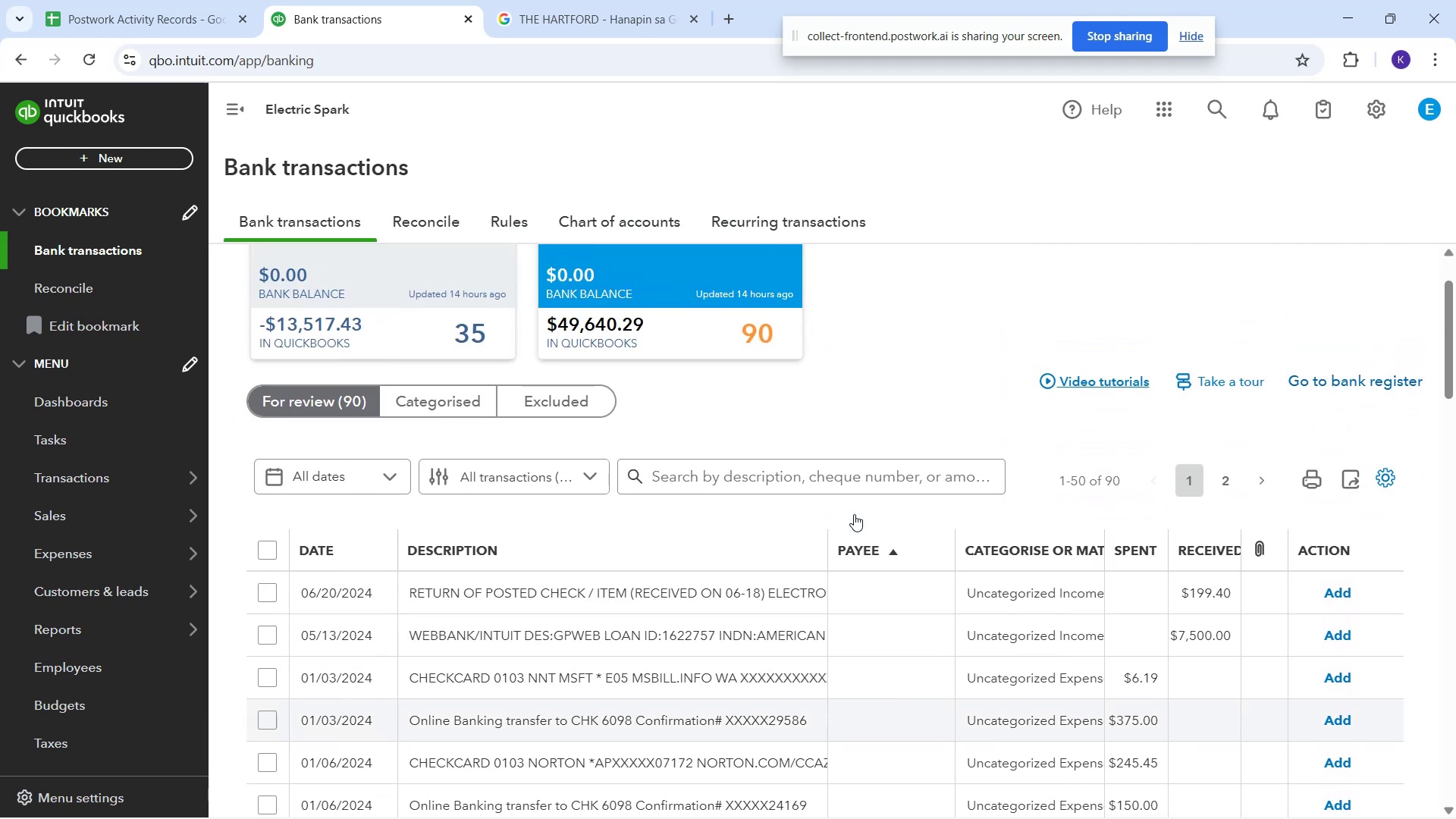 
scroll: coordinate [854, 537], scroll_direction: down, amount: 18.0
 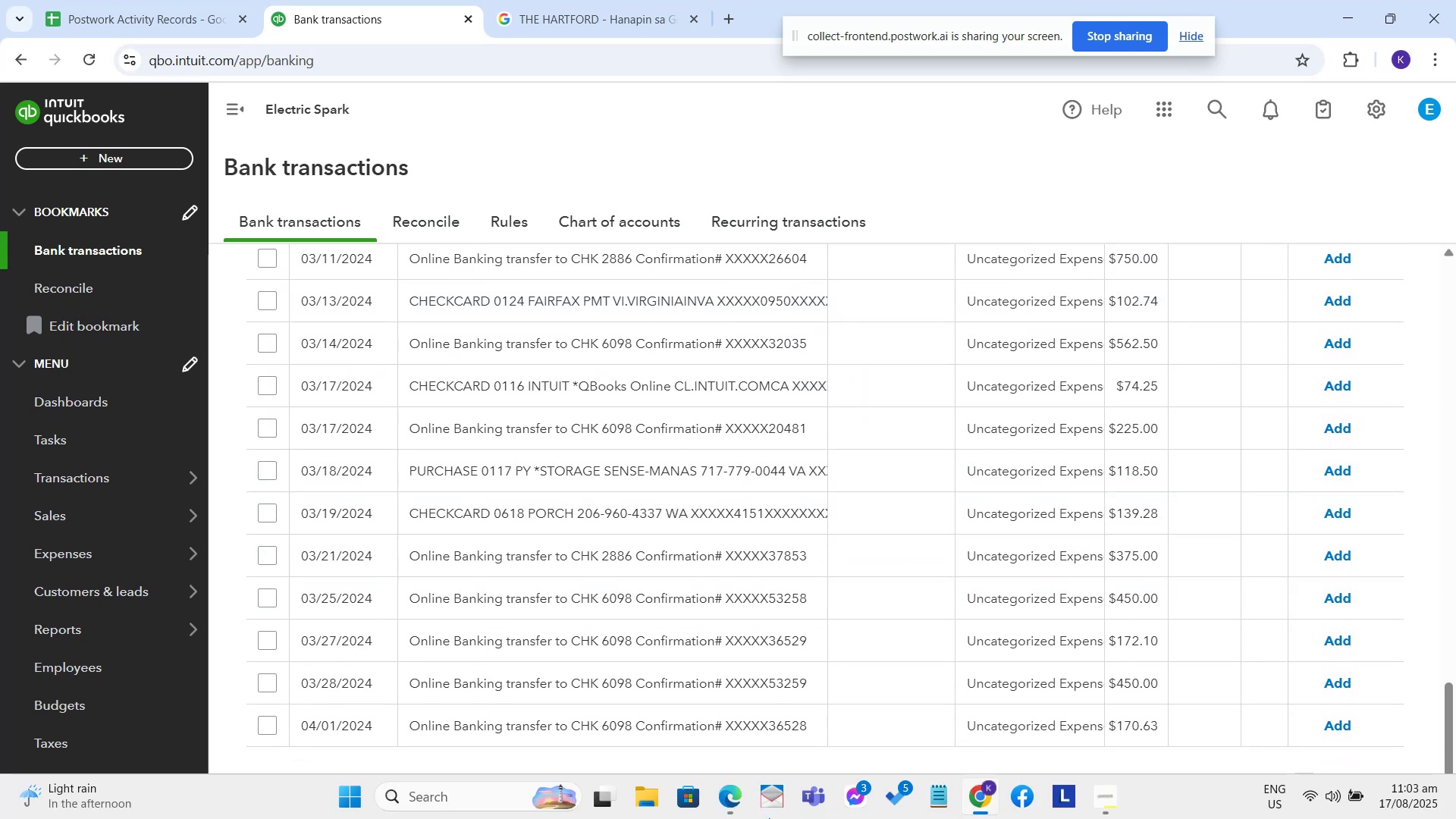 
wait(9.88)
 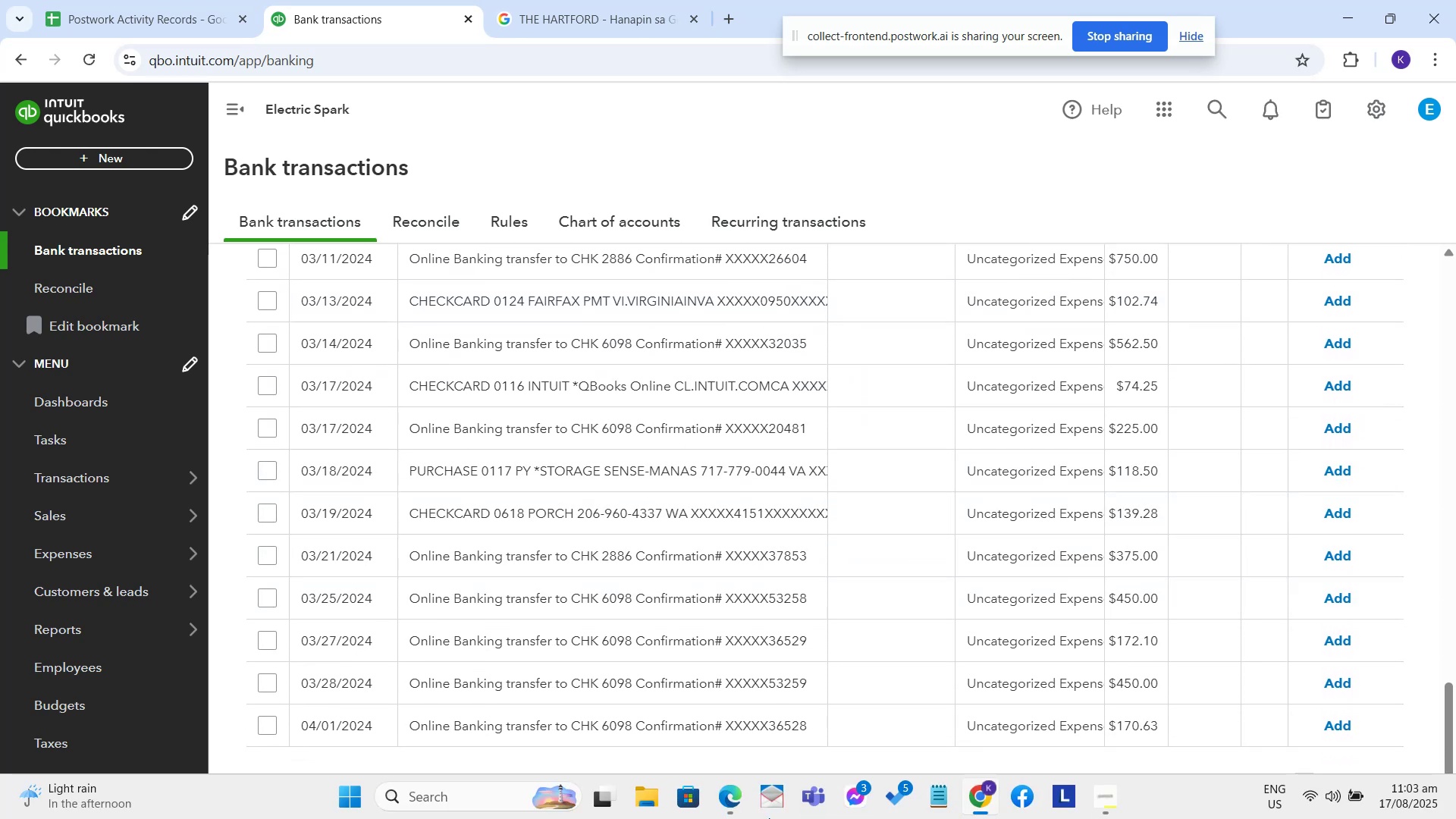 
scroll: coordinate [927, 510], scroll_direction: up, amount: 2.0
 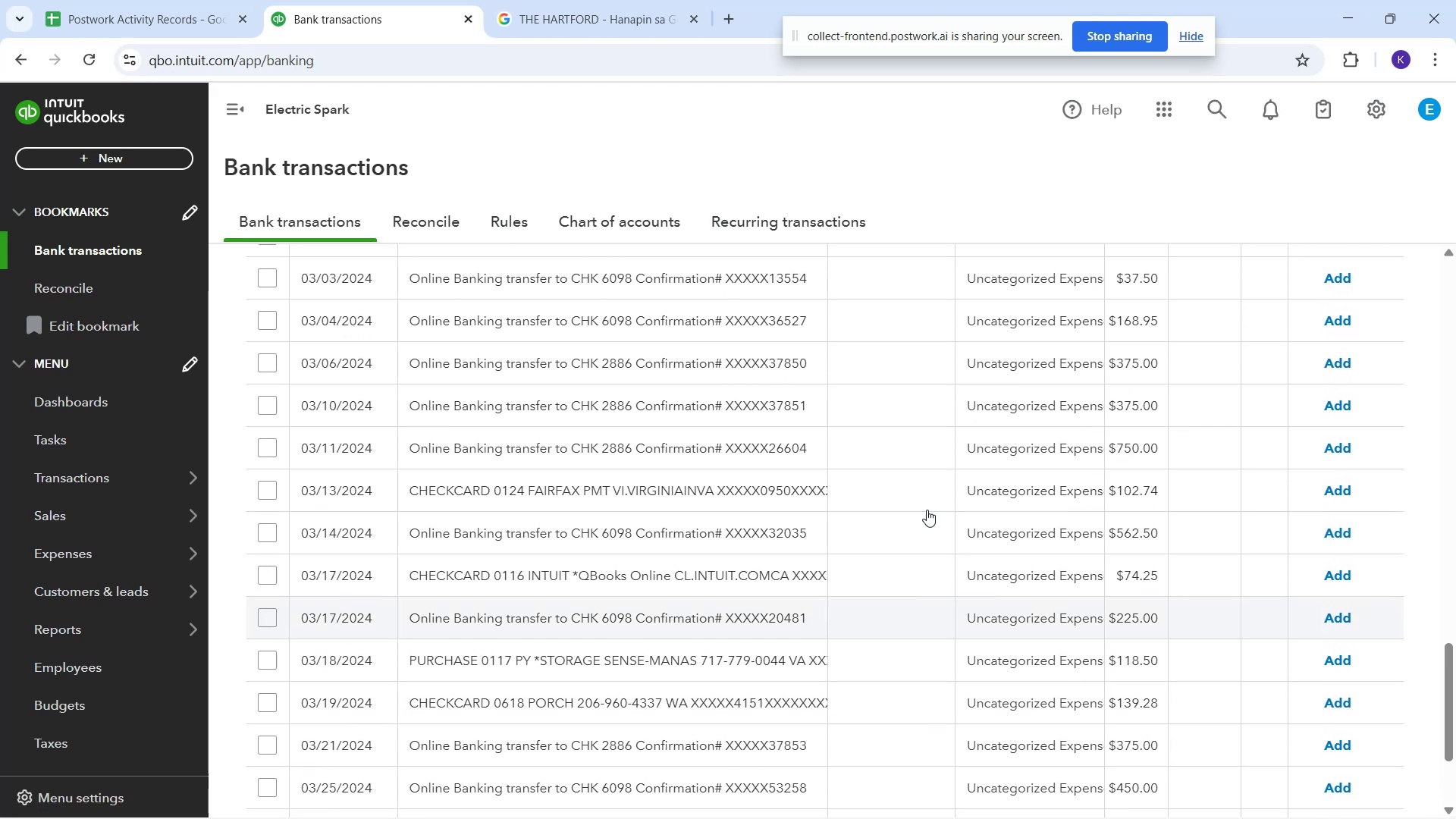 
scroll: coordinate [927, 510], scroll_direction: down, amount: 3.0
 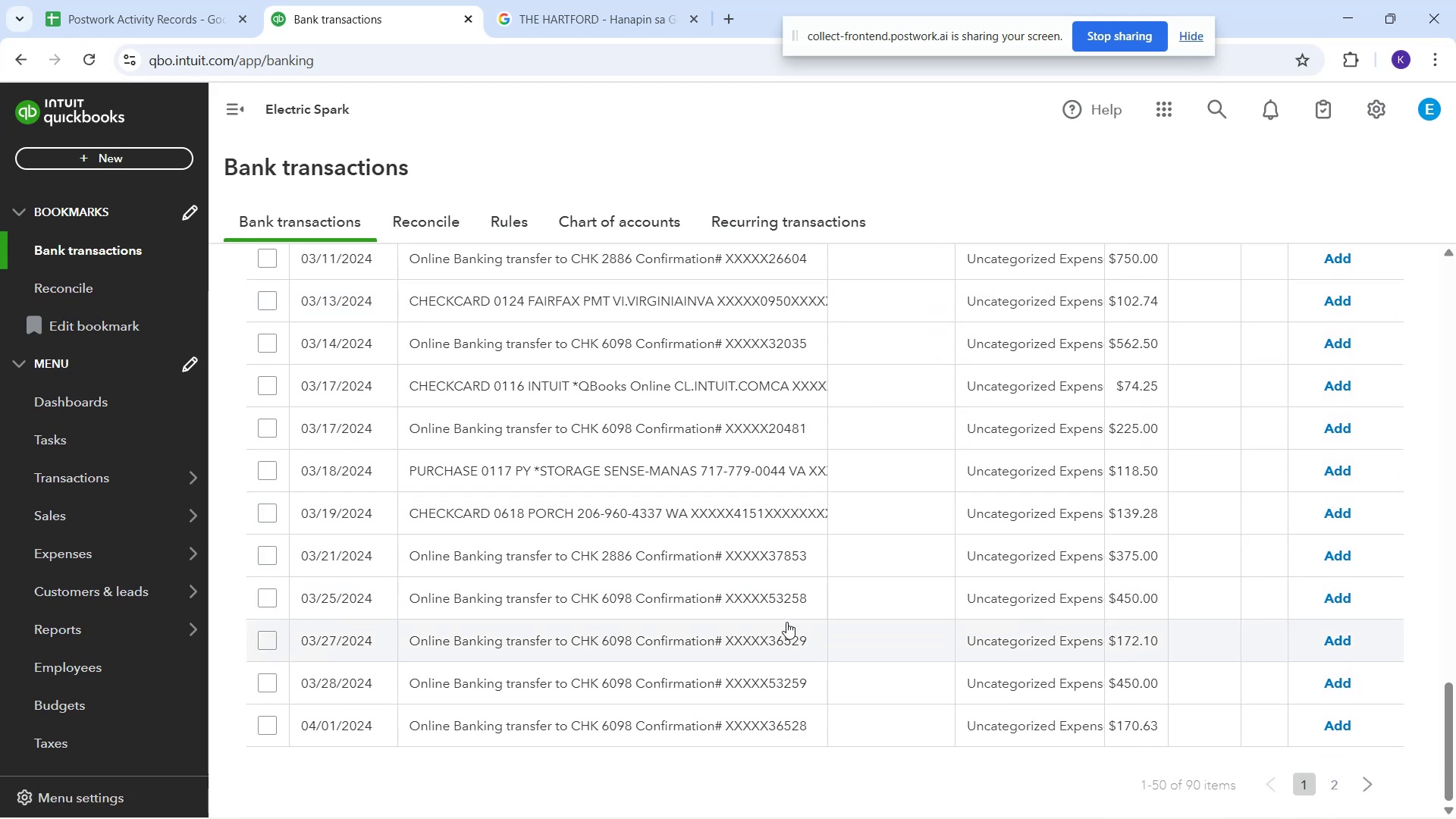 
scroll: coordinate [787, 622], scroll_direction: up, amount: 8.0
 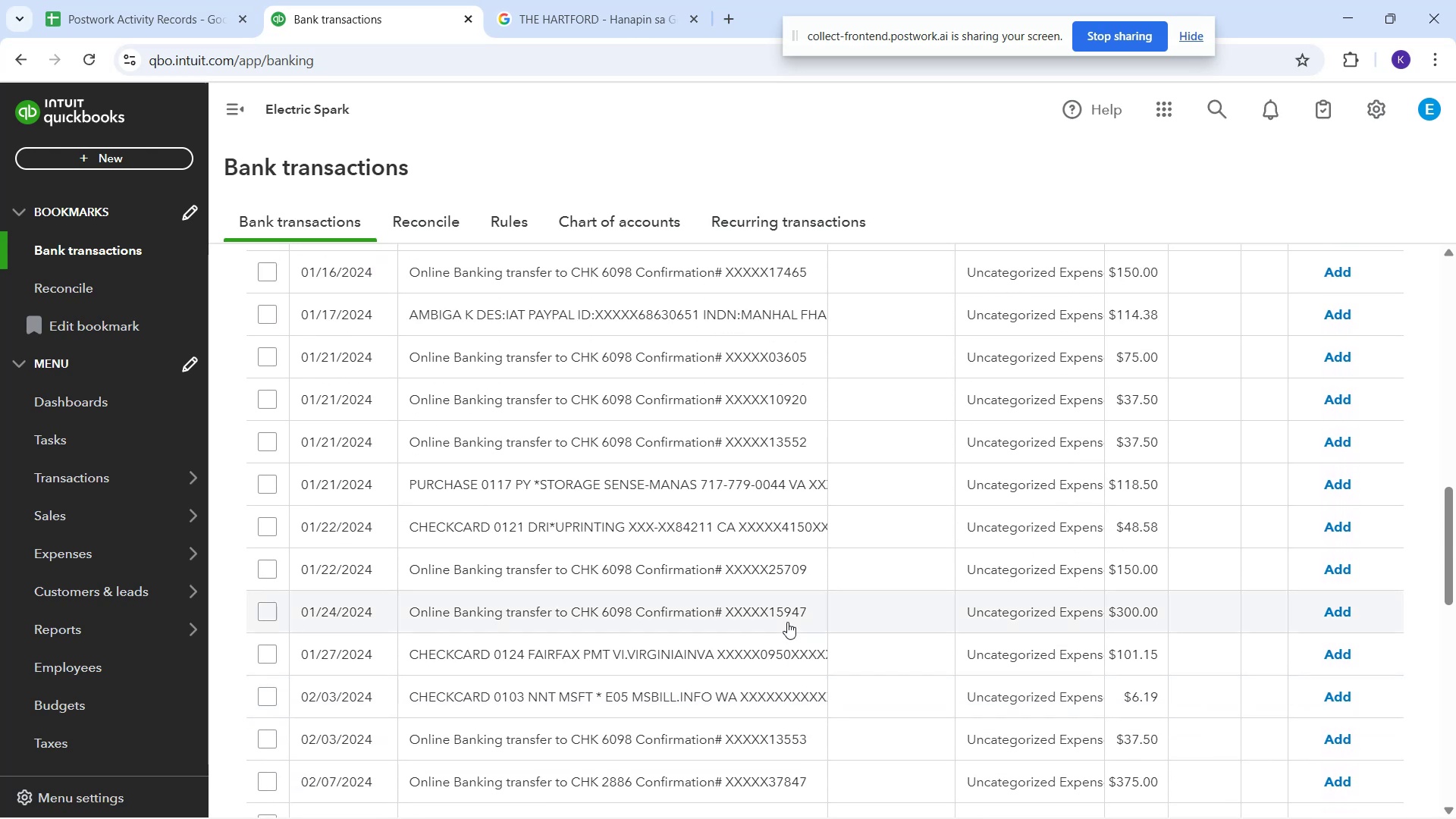 
scroll: coordinate [787, 622], scroll_direction: up, amount: 4.0
 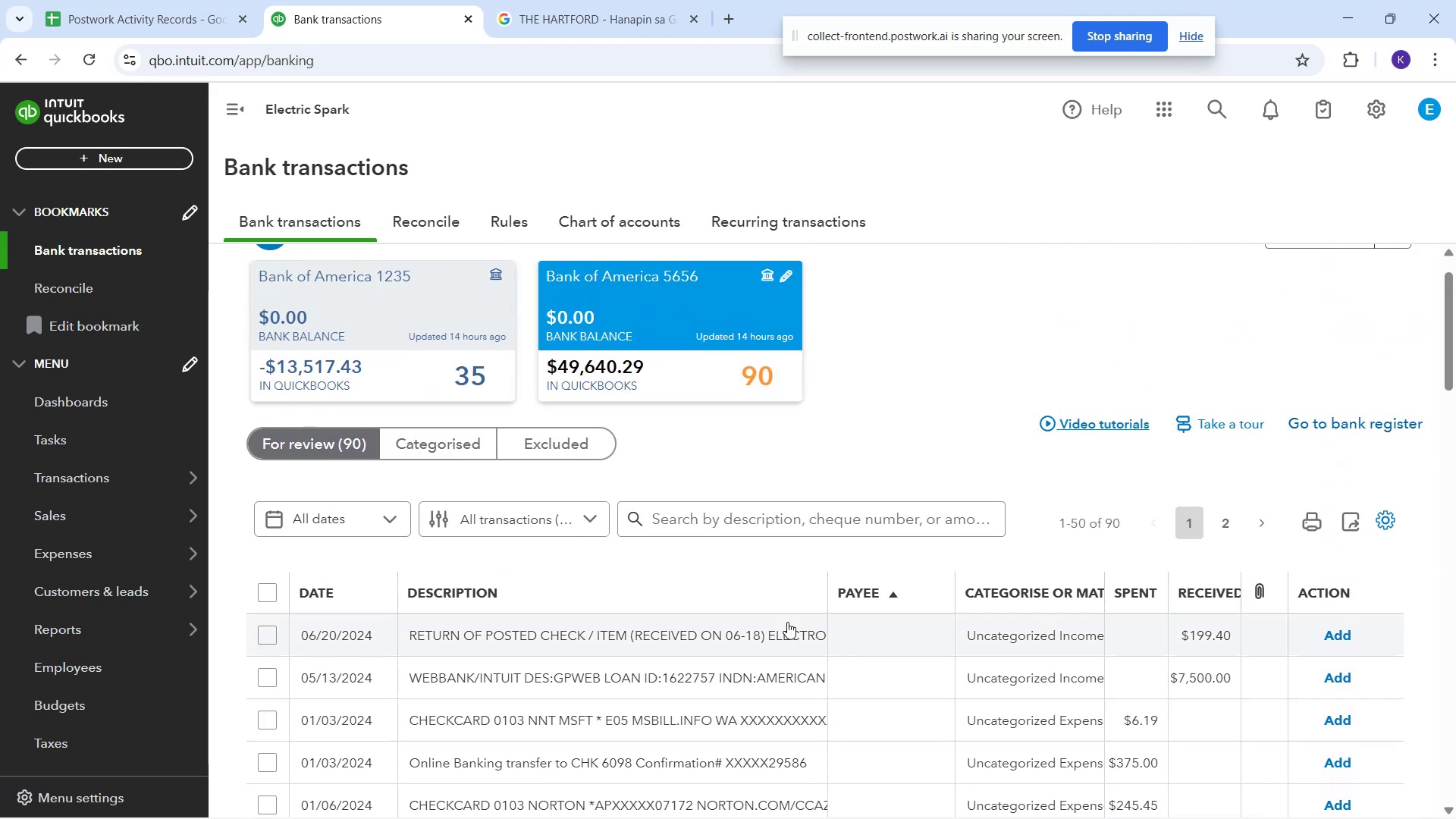 